 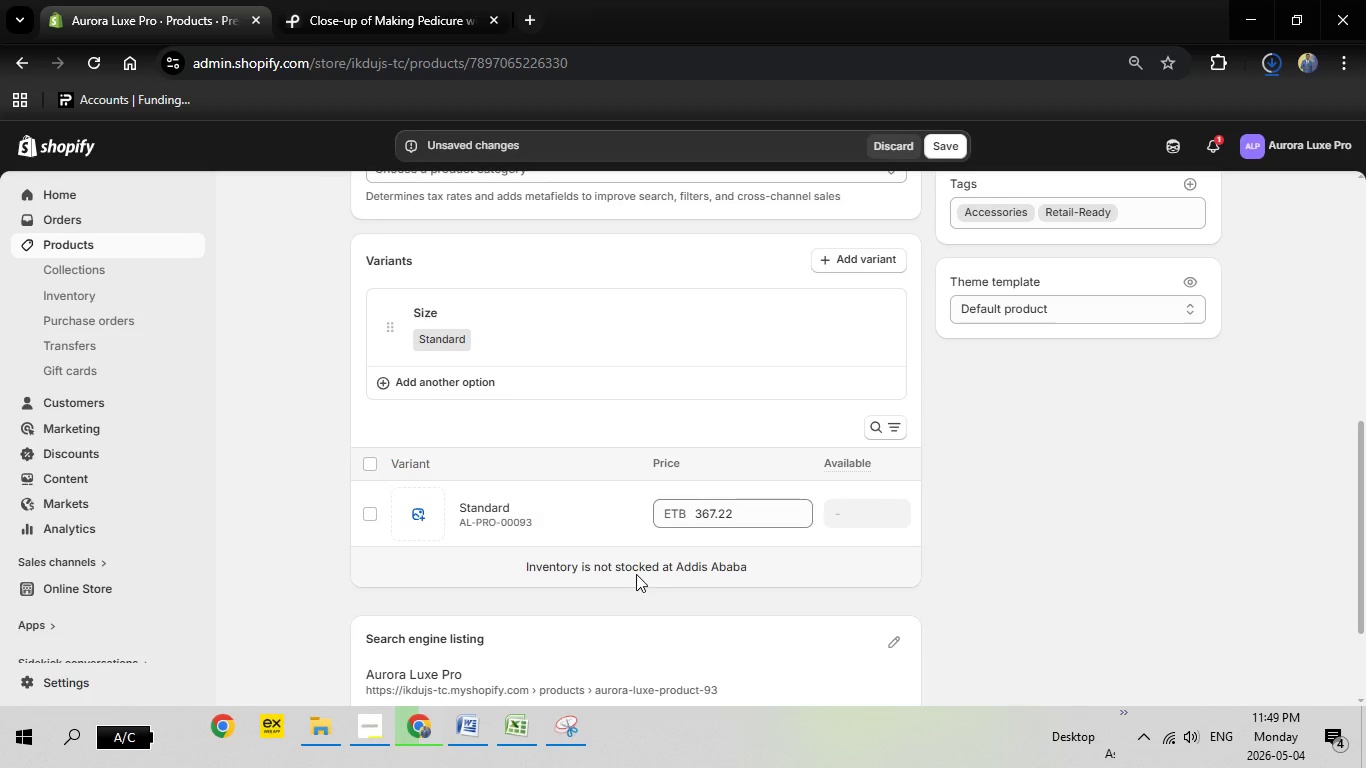 
left_click([942, 154])
 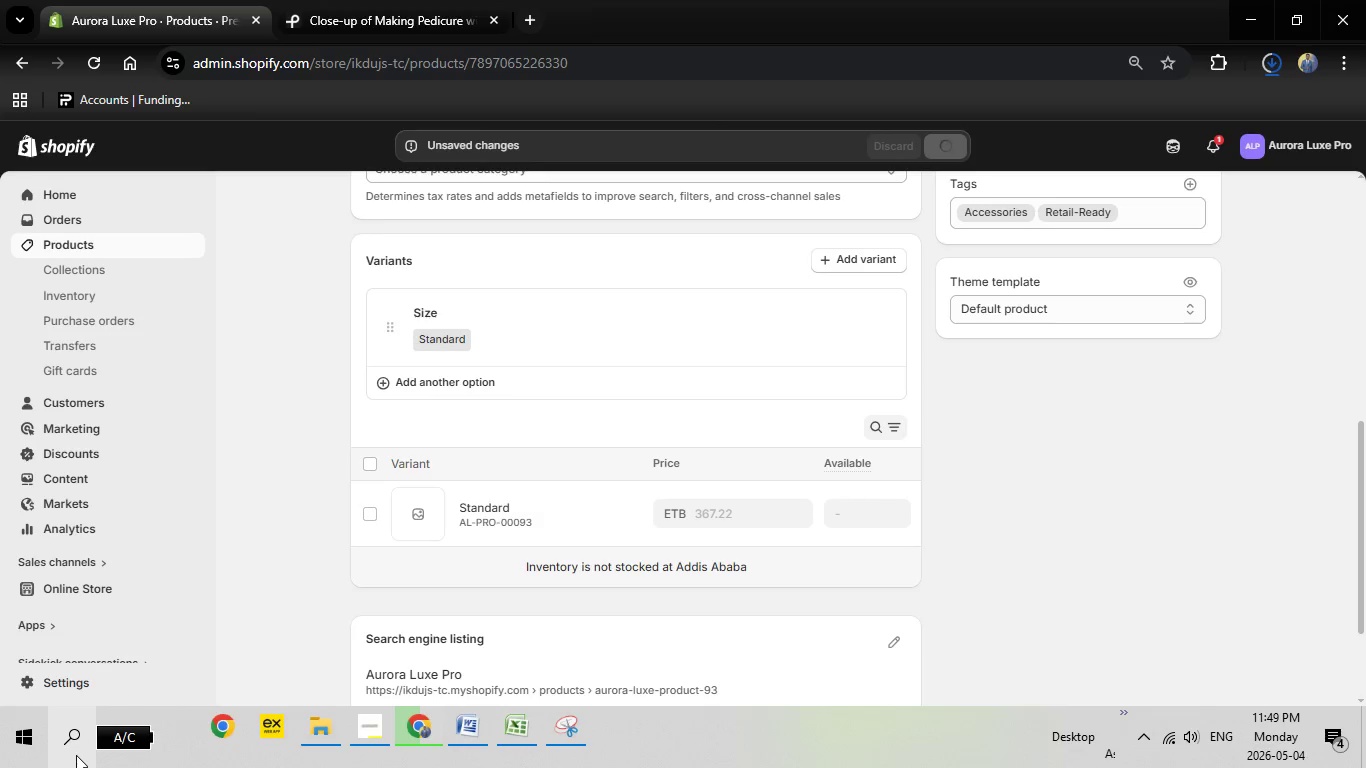 
wait(34.7)
 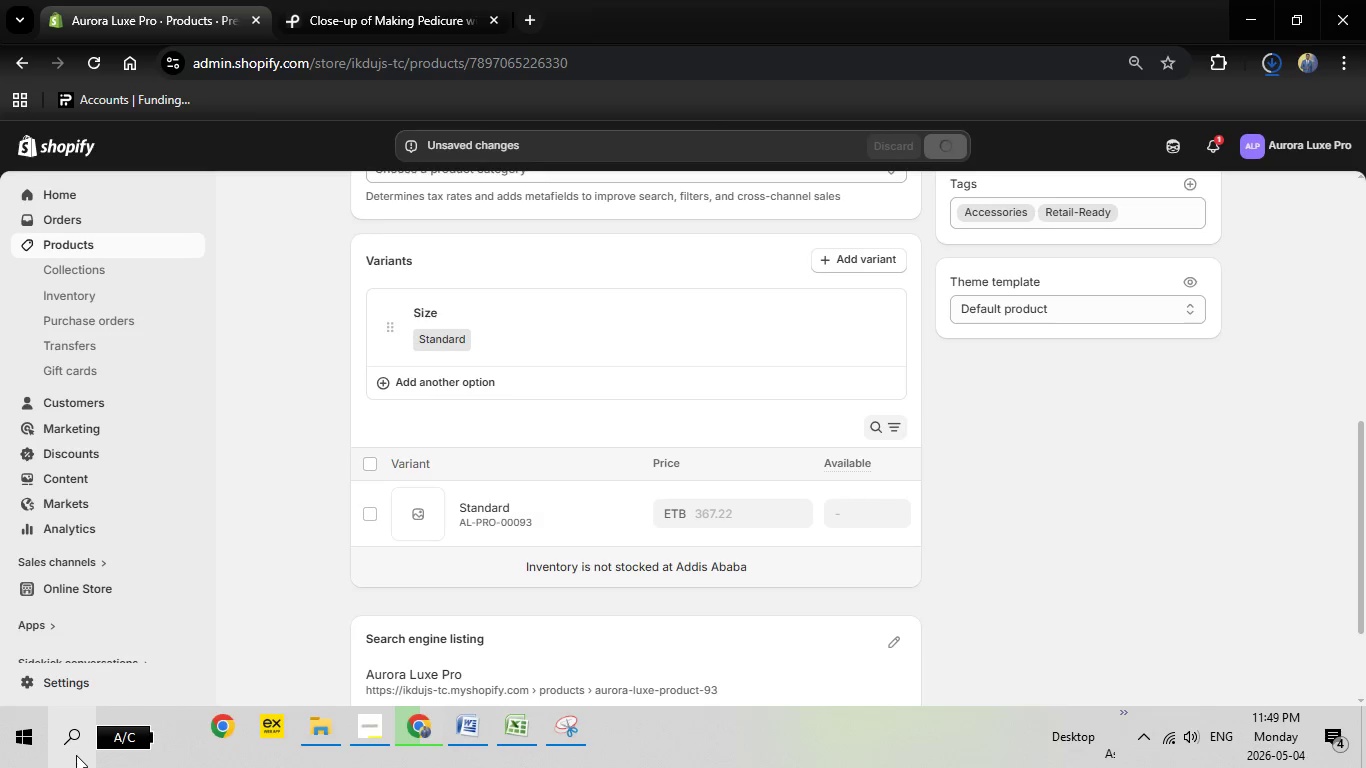 
left_click([500, 504])
 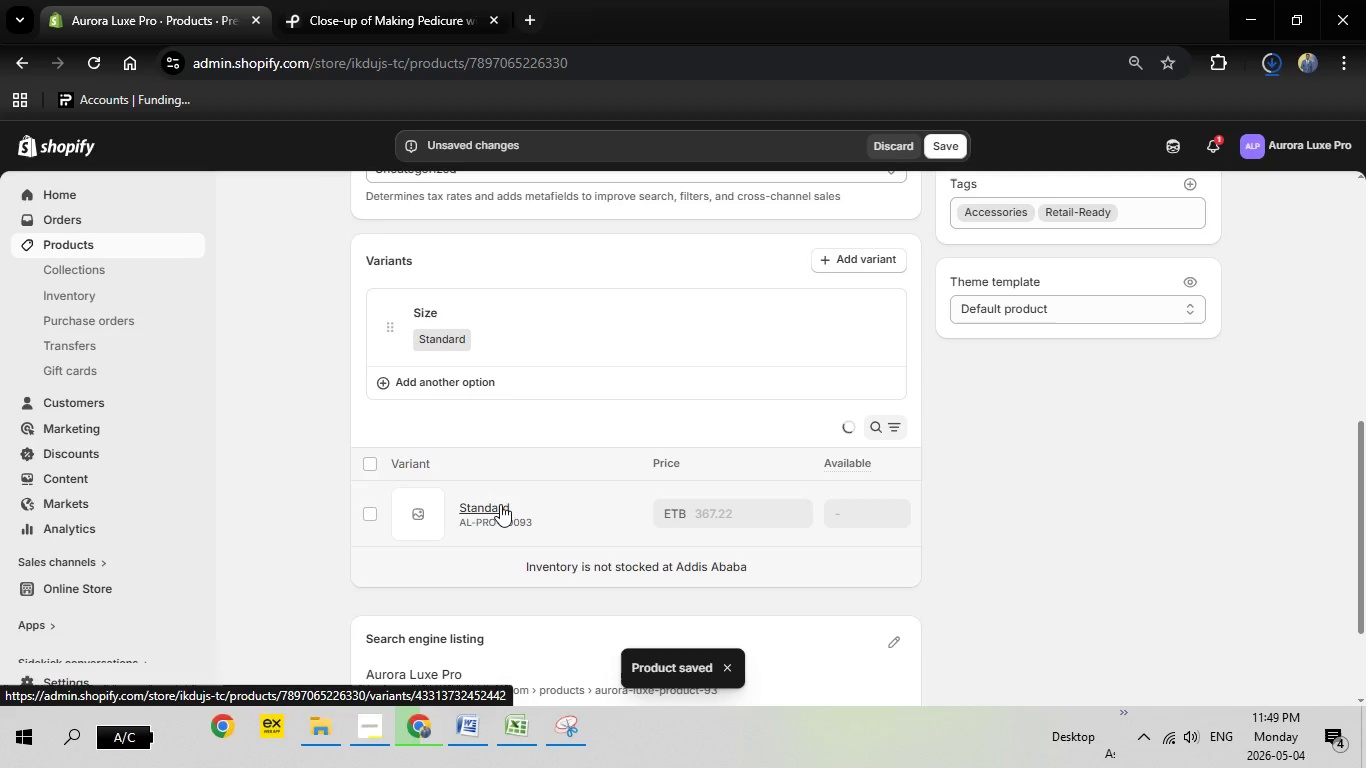 
wait(8.66)
 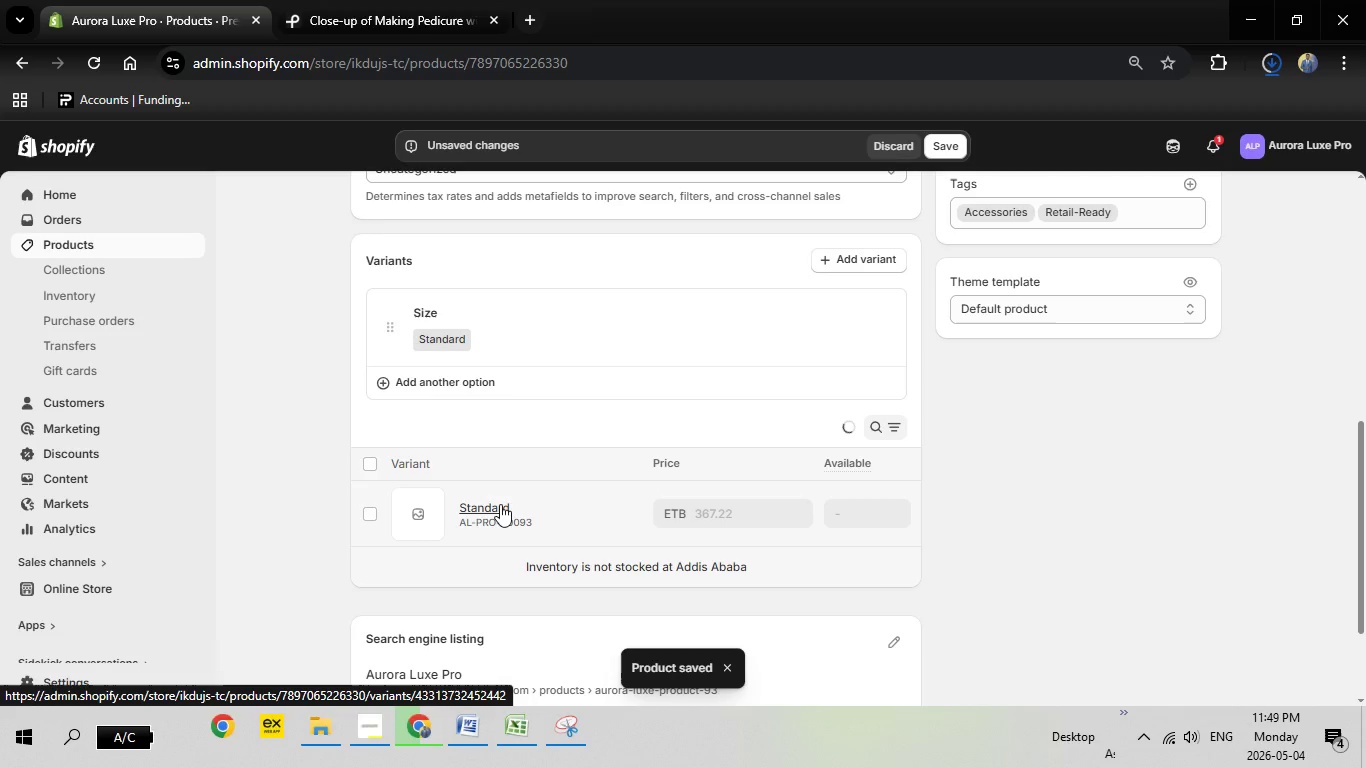 
left_click([952, 147])
 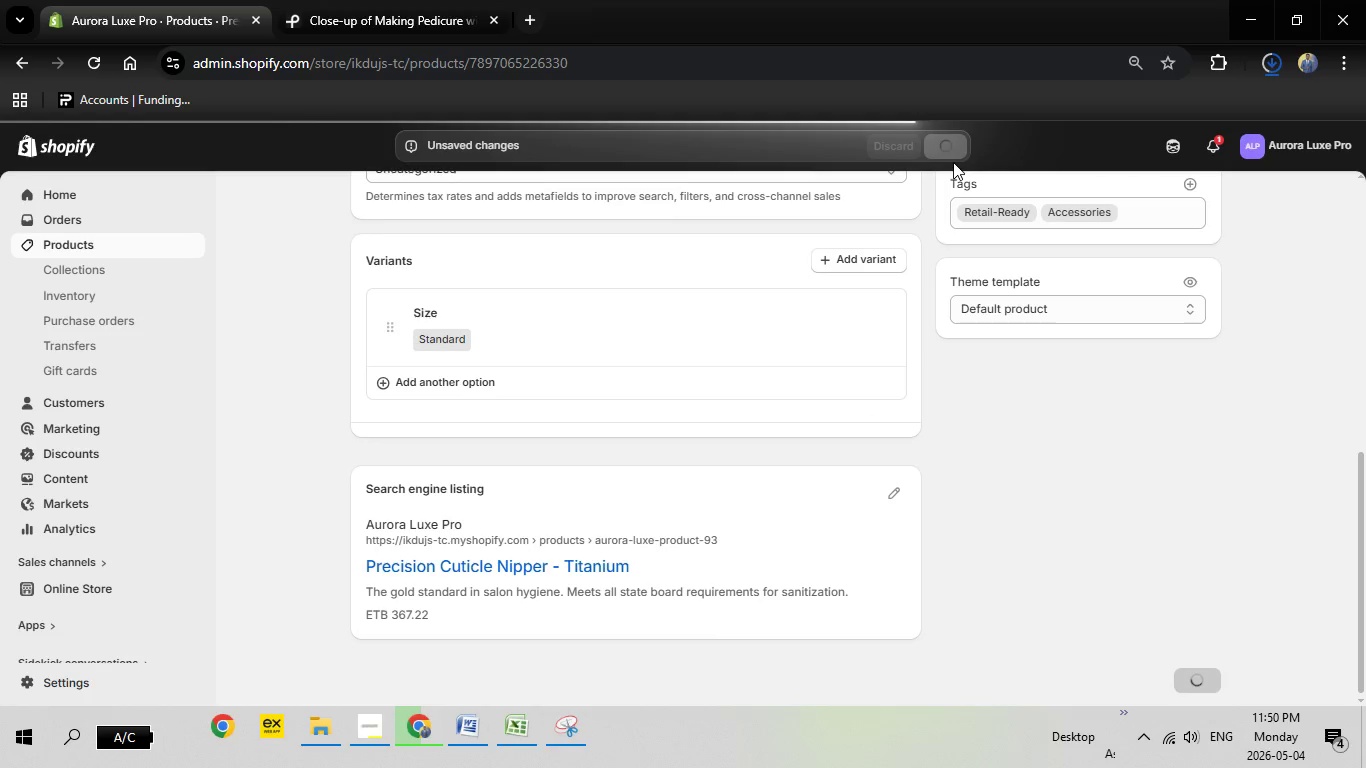 
wait(15.73)
 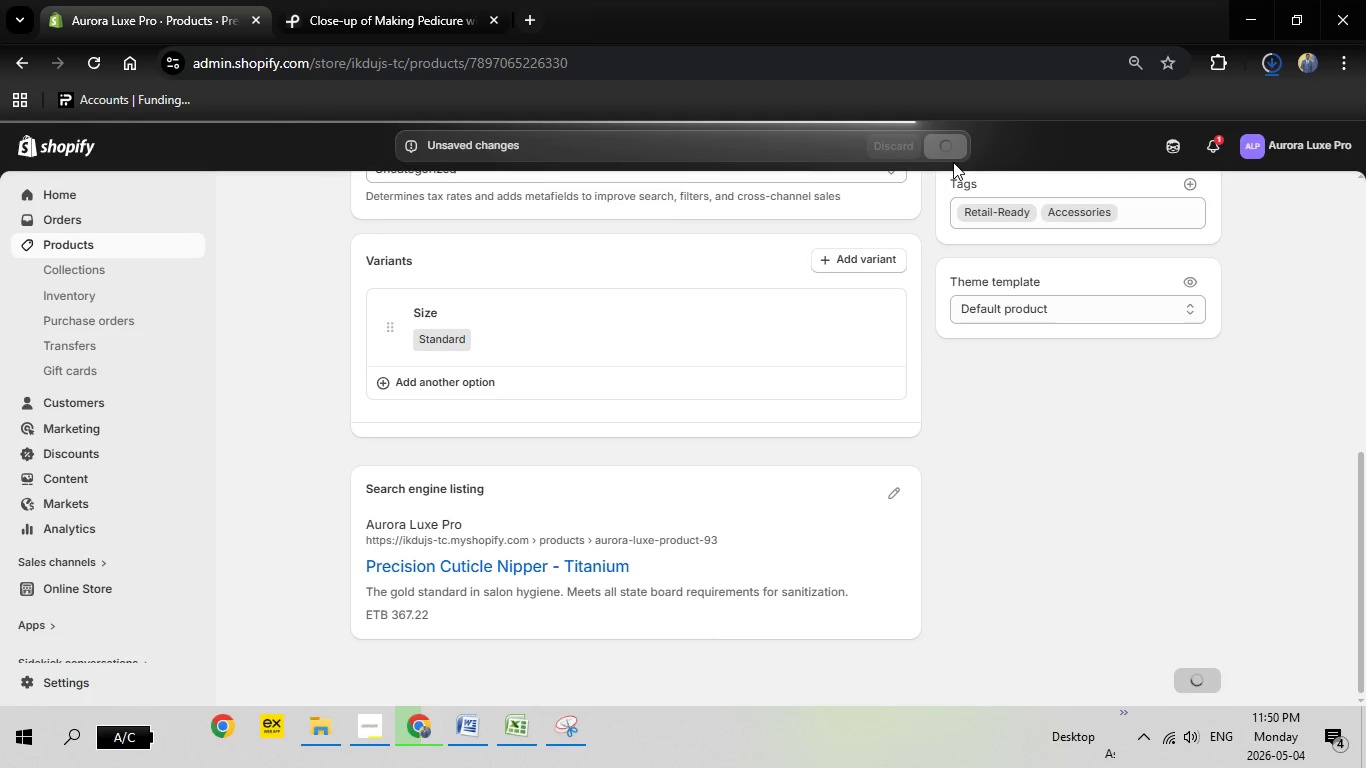 
left_click([464, 727])
 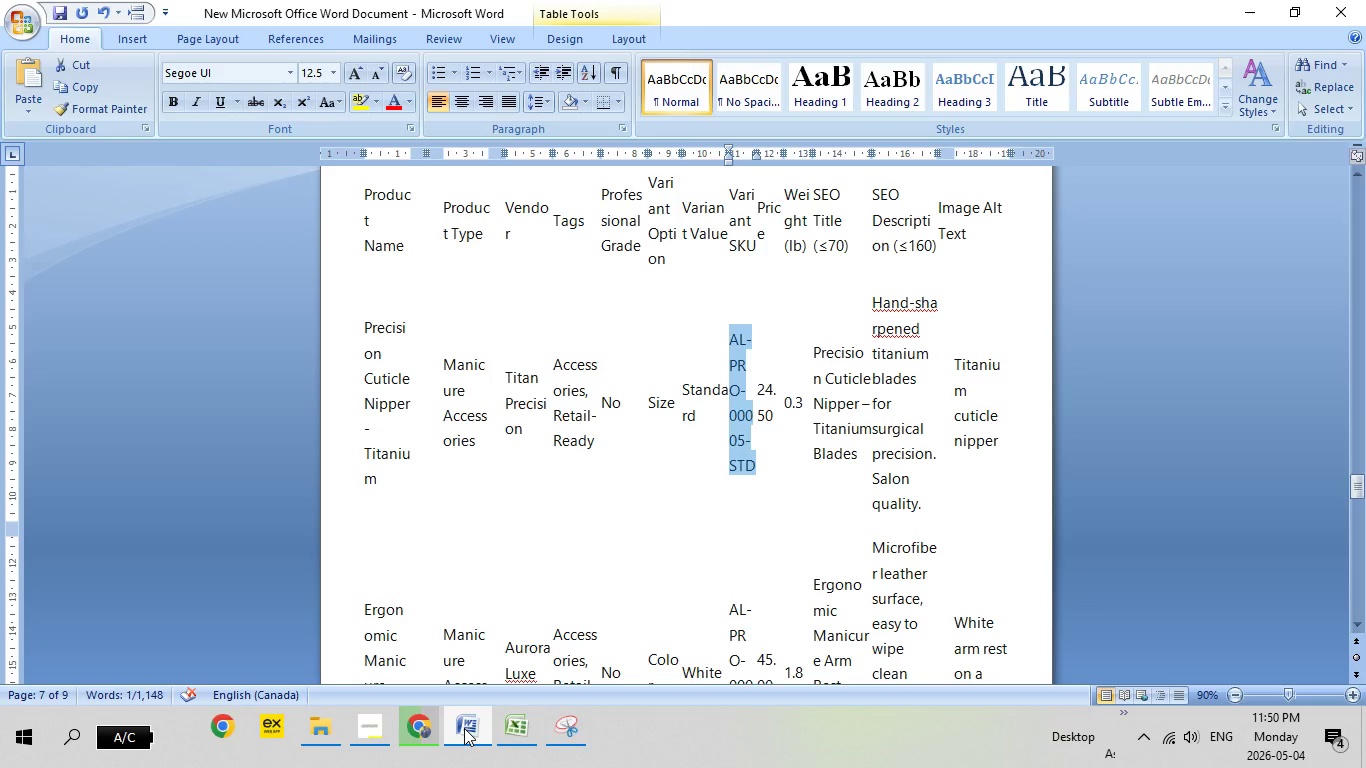 
left_click([464, 728])
 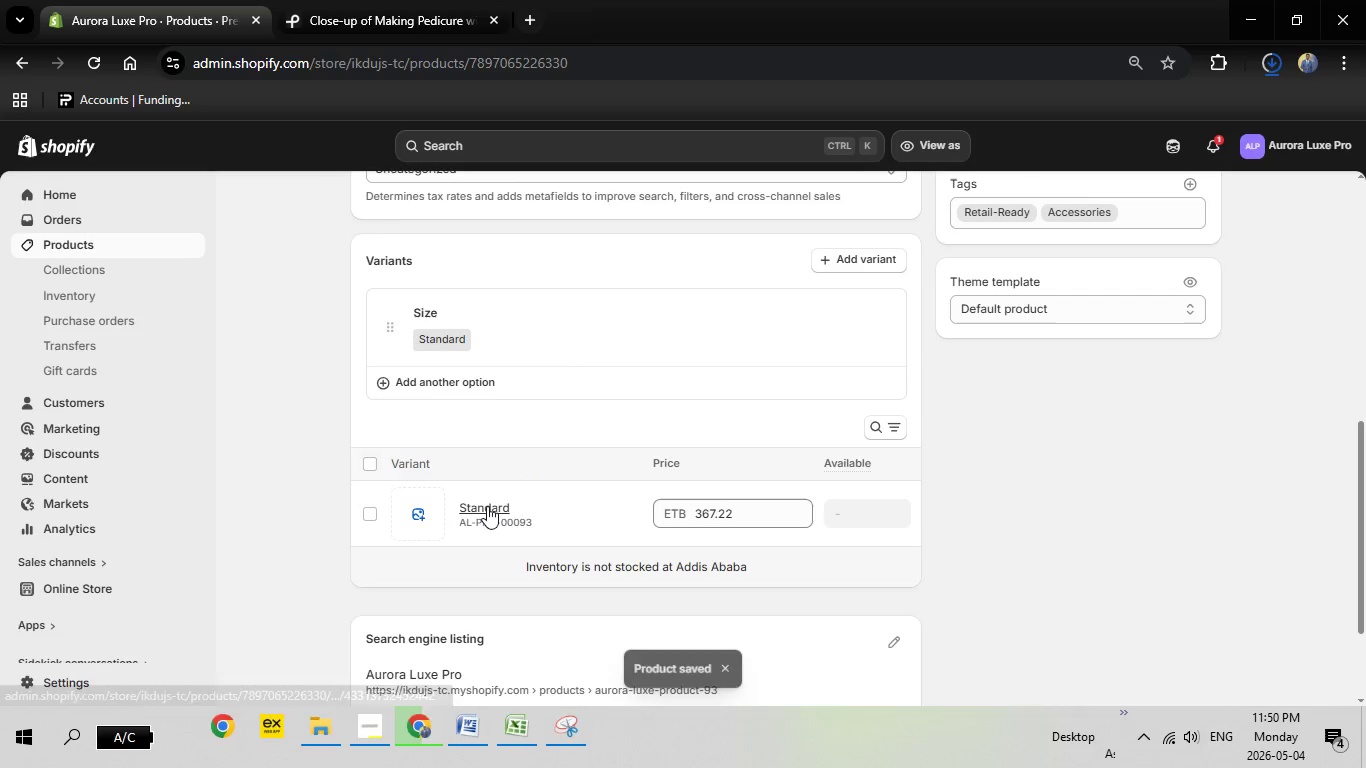 
left_click([487, 506])
 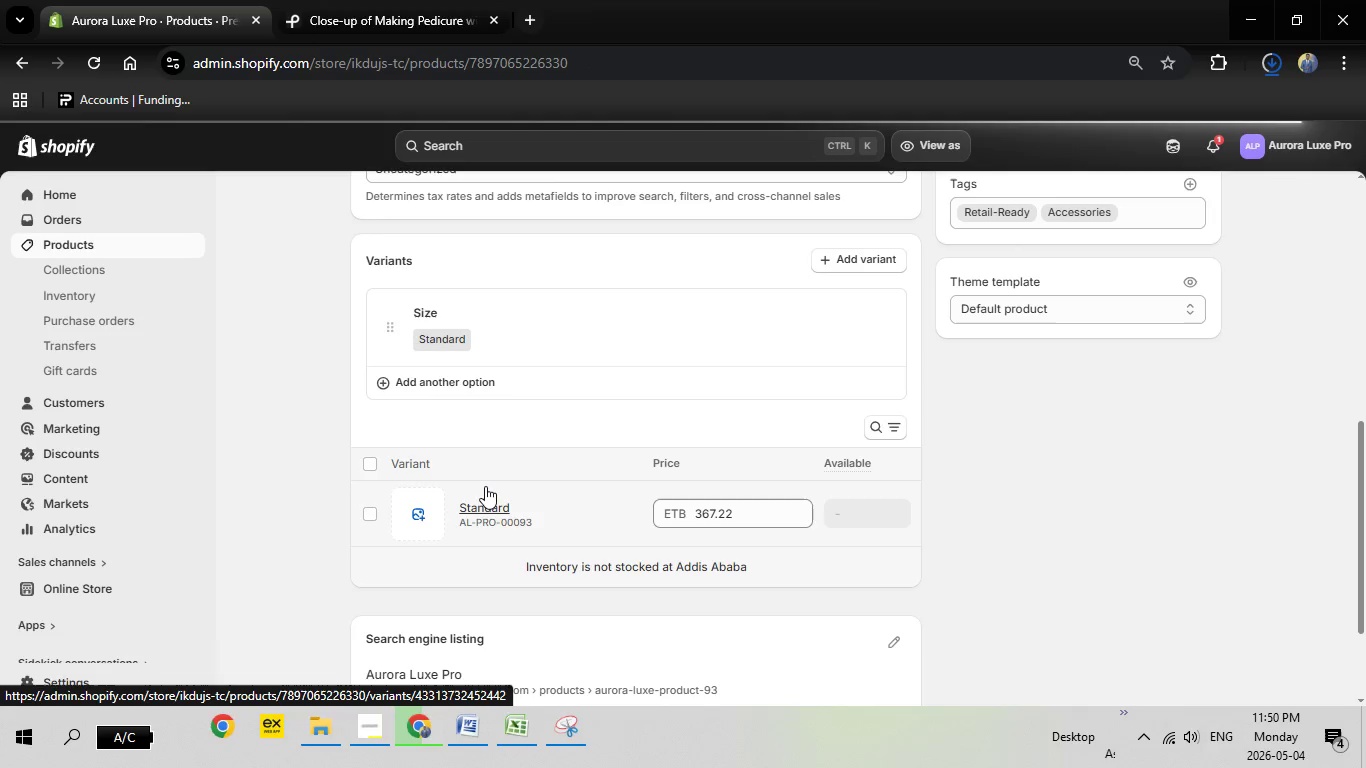 
wait(13.64)
 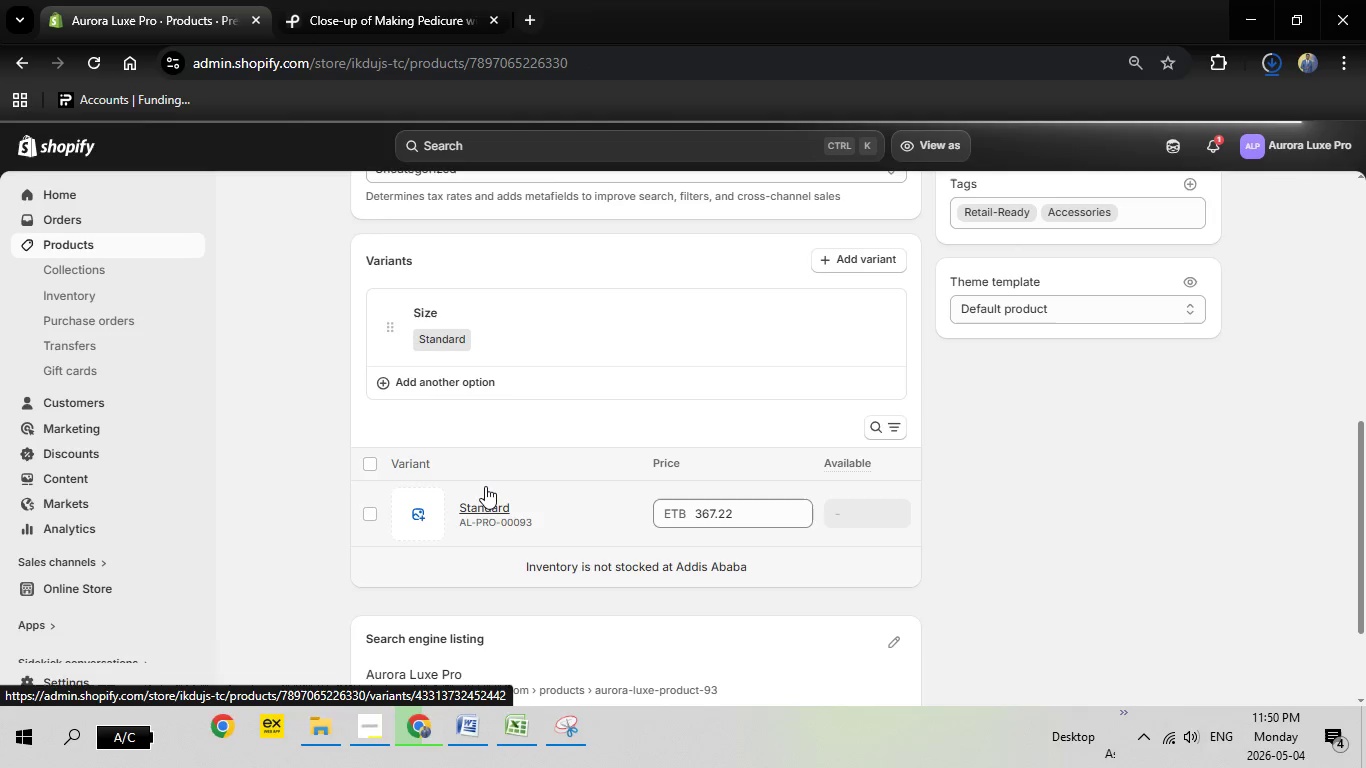 
key(Insert)
 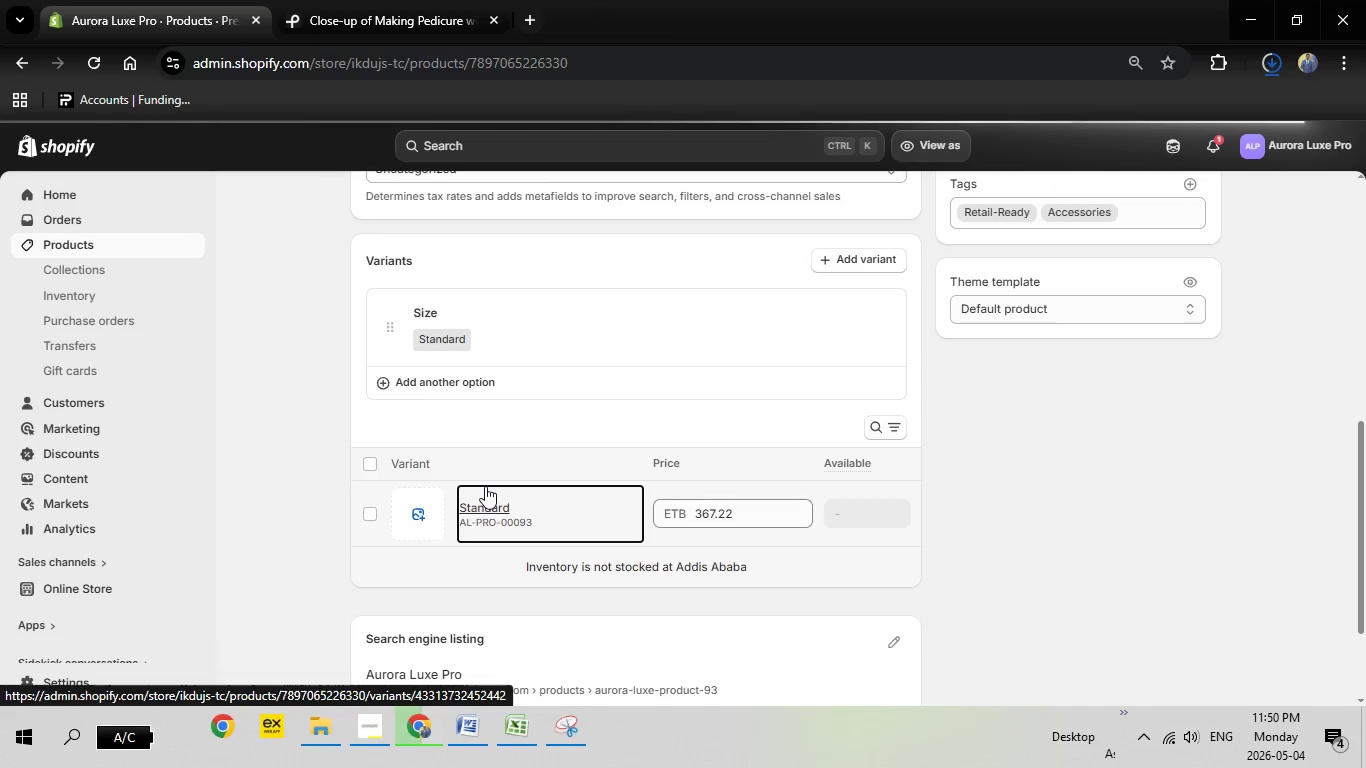 
key(Insert)
 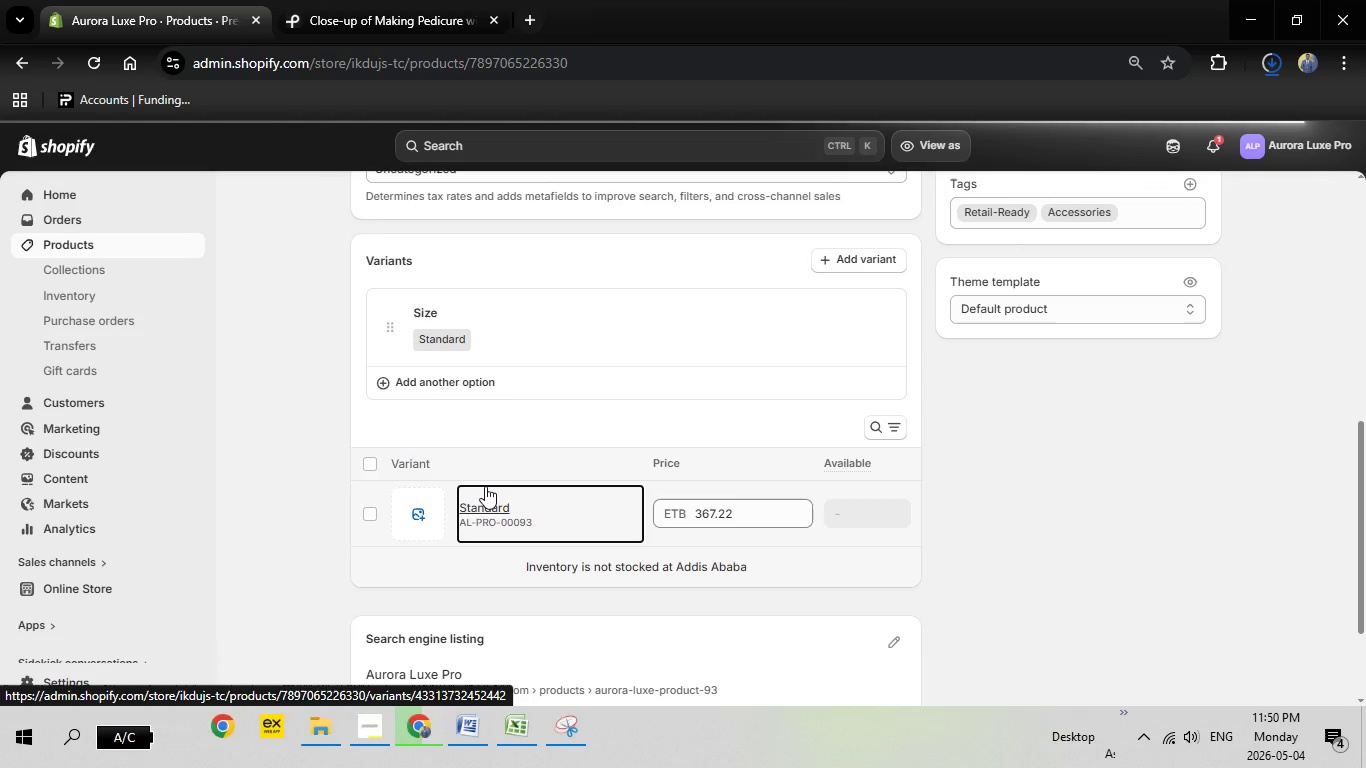 
key(Insert)
 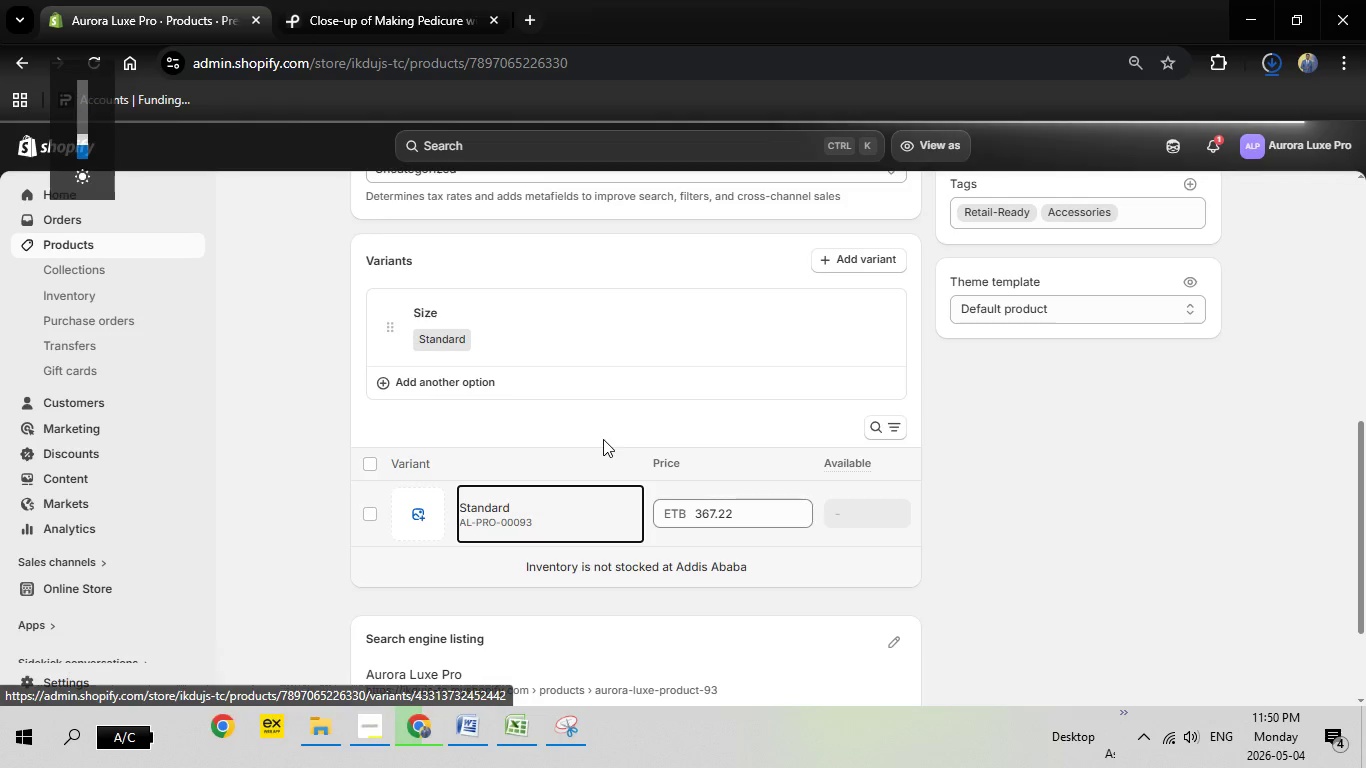 
scroll: coordinate [780, 449], scroll_direction: up, amount: 16.0
 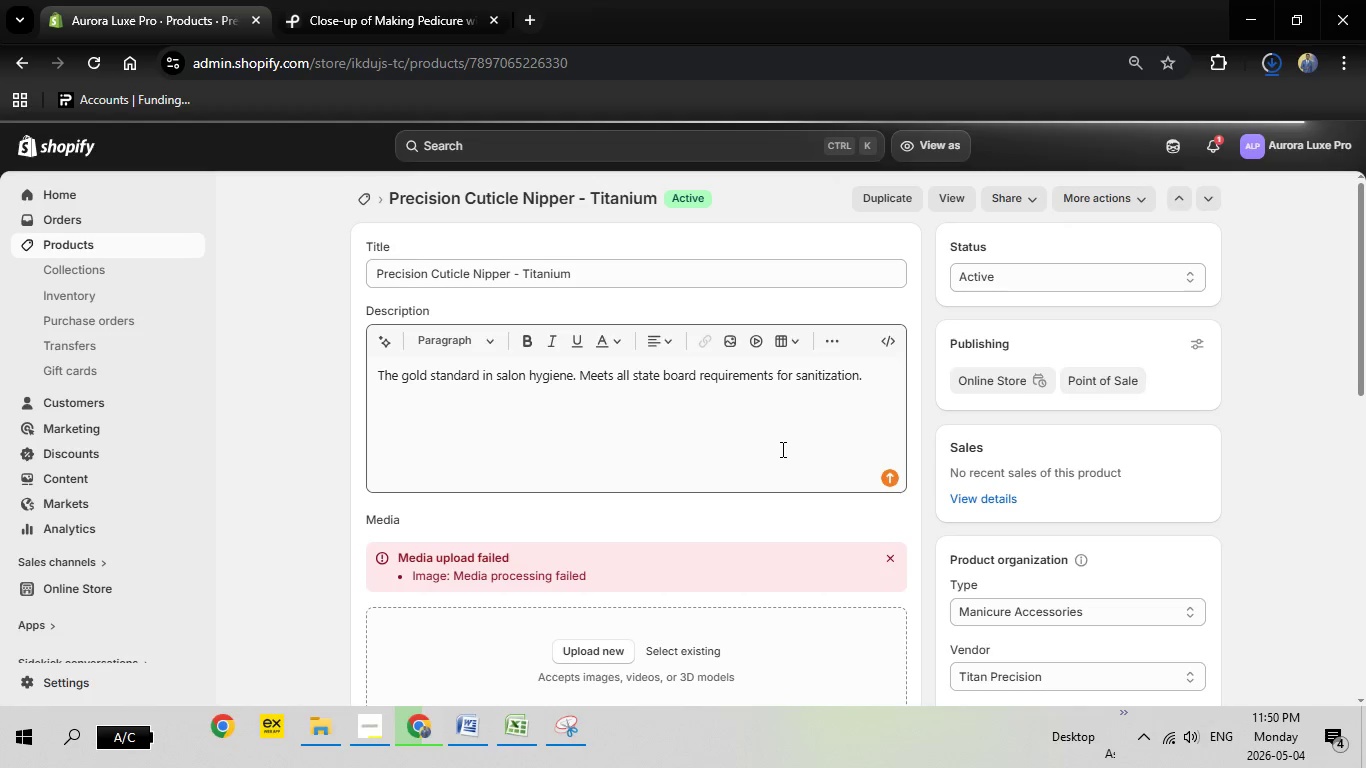 
wait(20.47)
 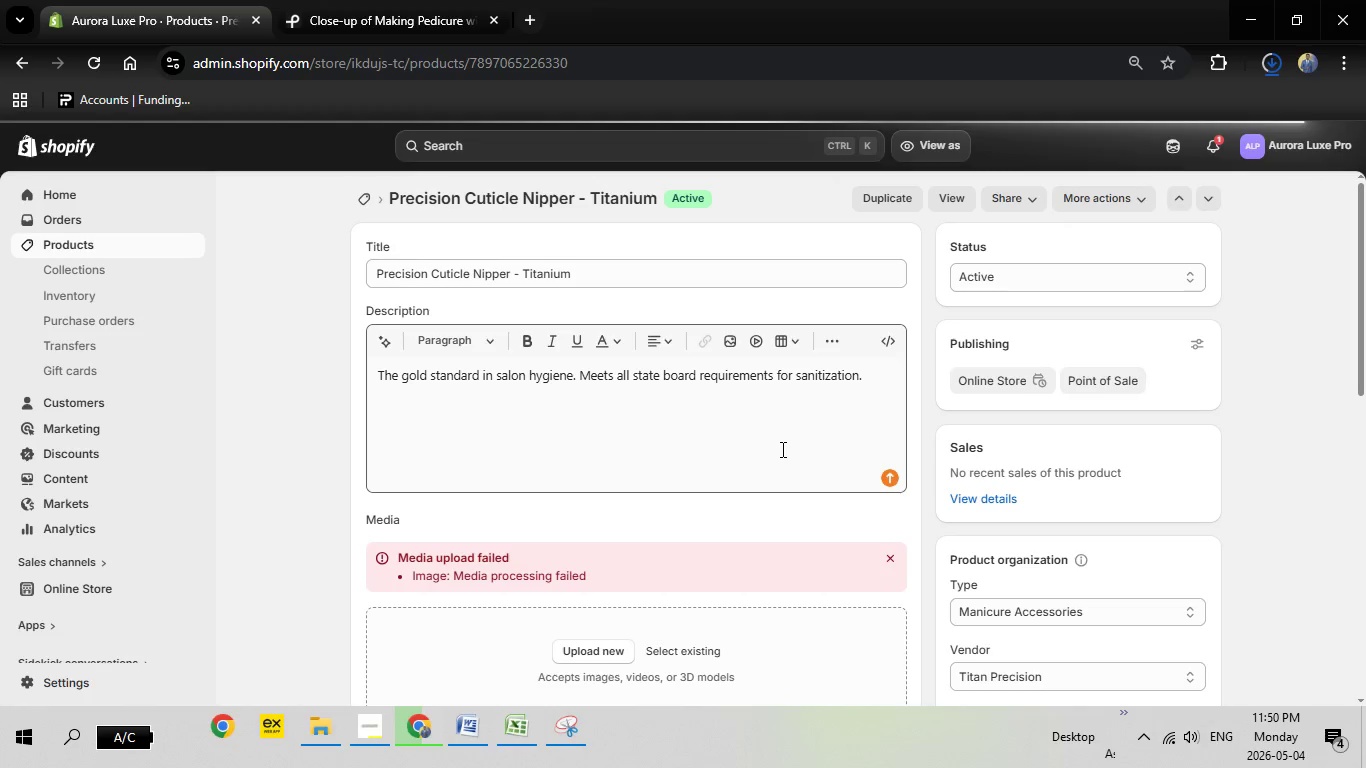 
mouse_move([1262, 746])
 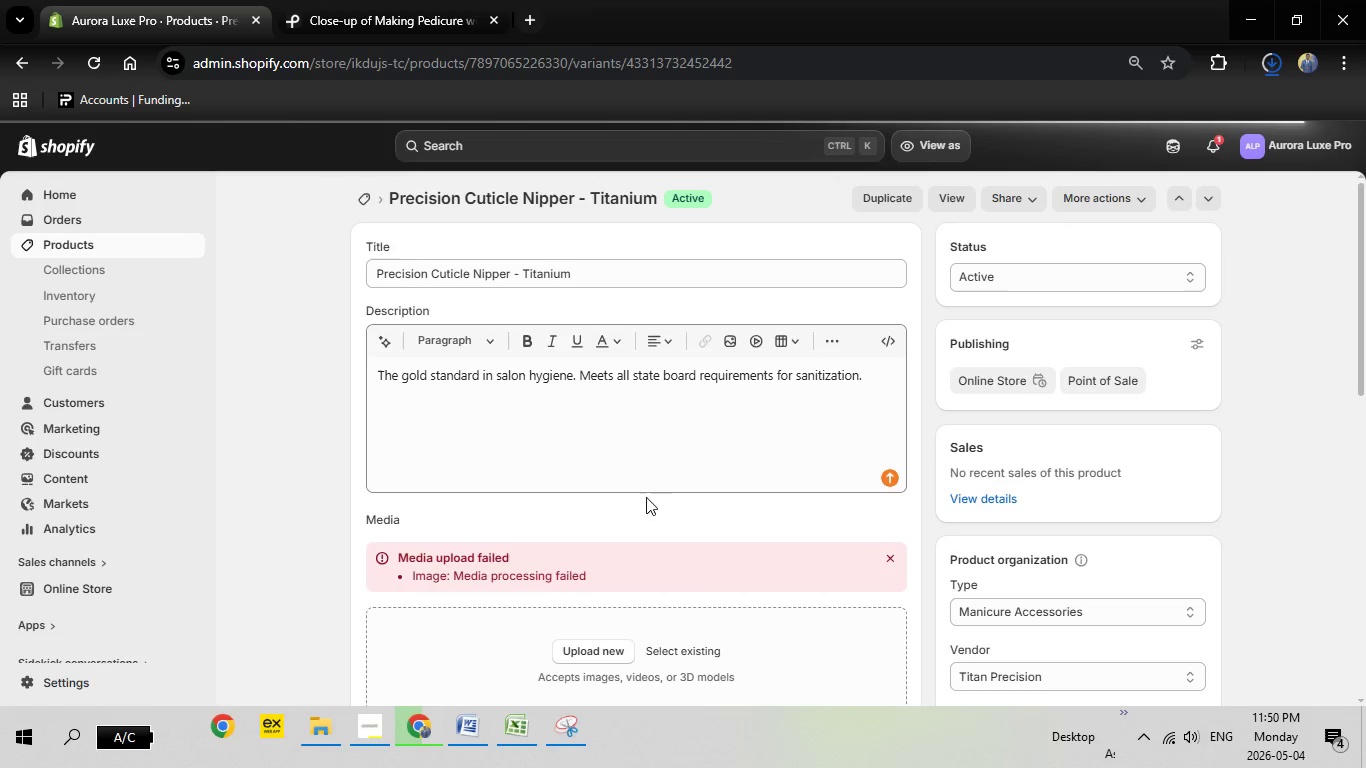 
scroll: coordinate [653, 507], scroll_direction: down, amount: 2.0
 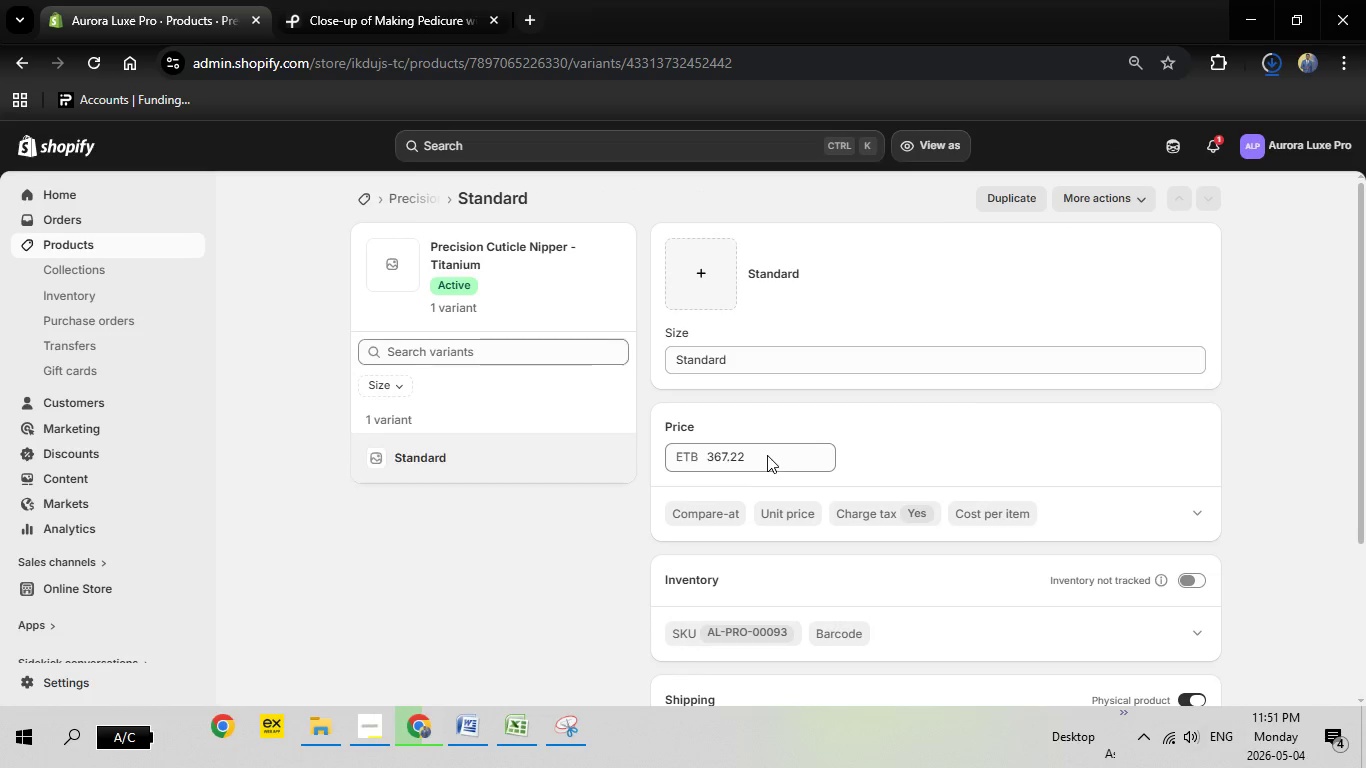 
left_click_drag(start_coordinate=[768, 455], to_coordinate=[695, 457])
 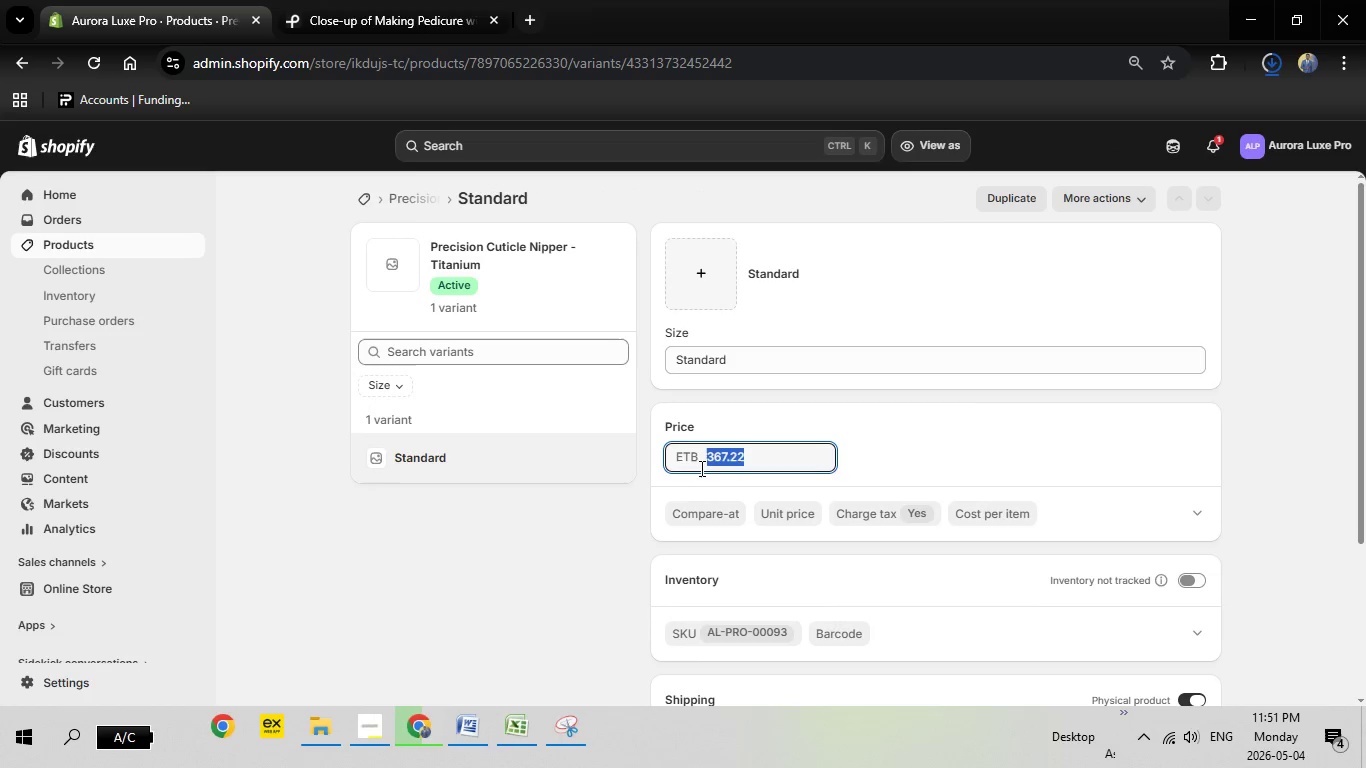 
type(24.5)
 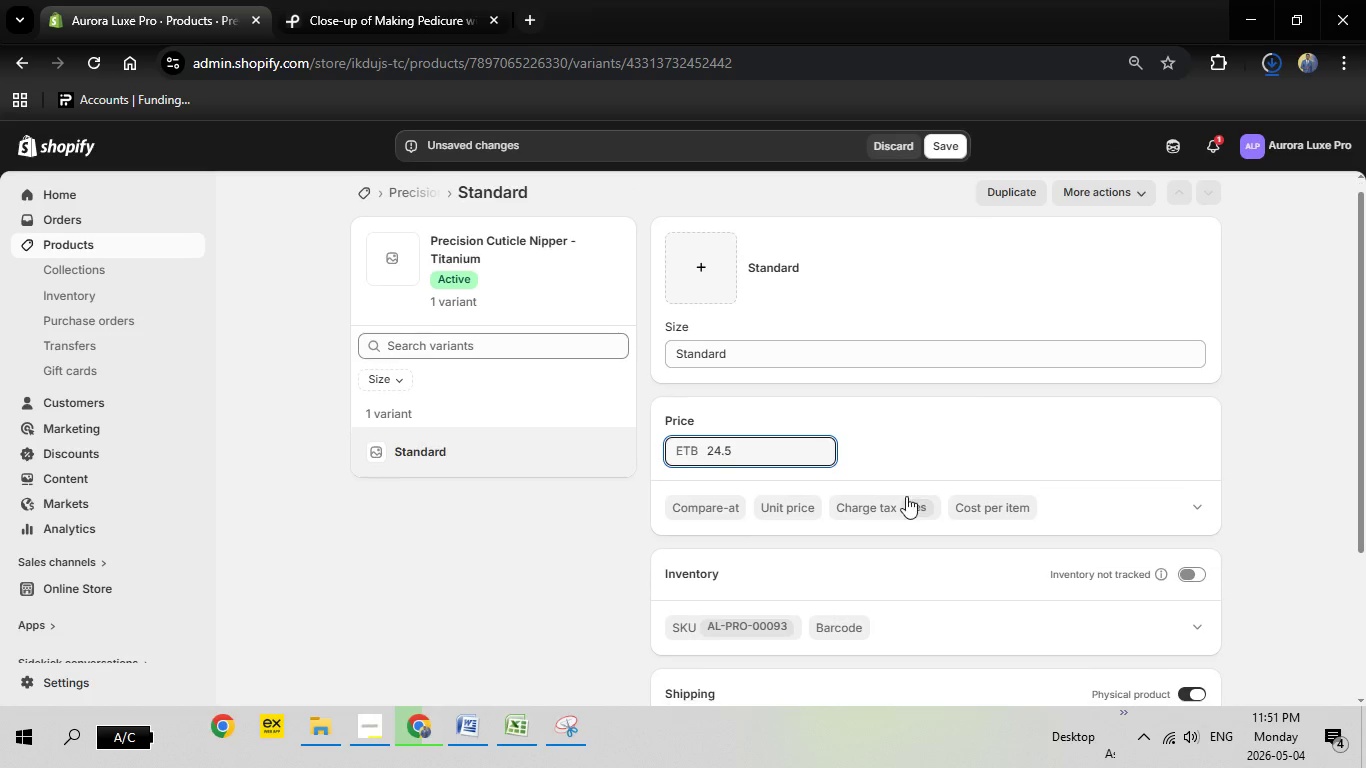 
scroll: coordinate [906, 504], scroll_direction: down, amount: 4.0
 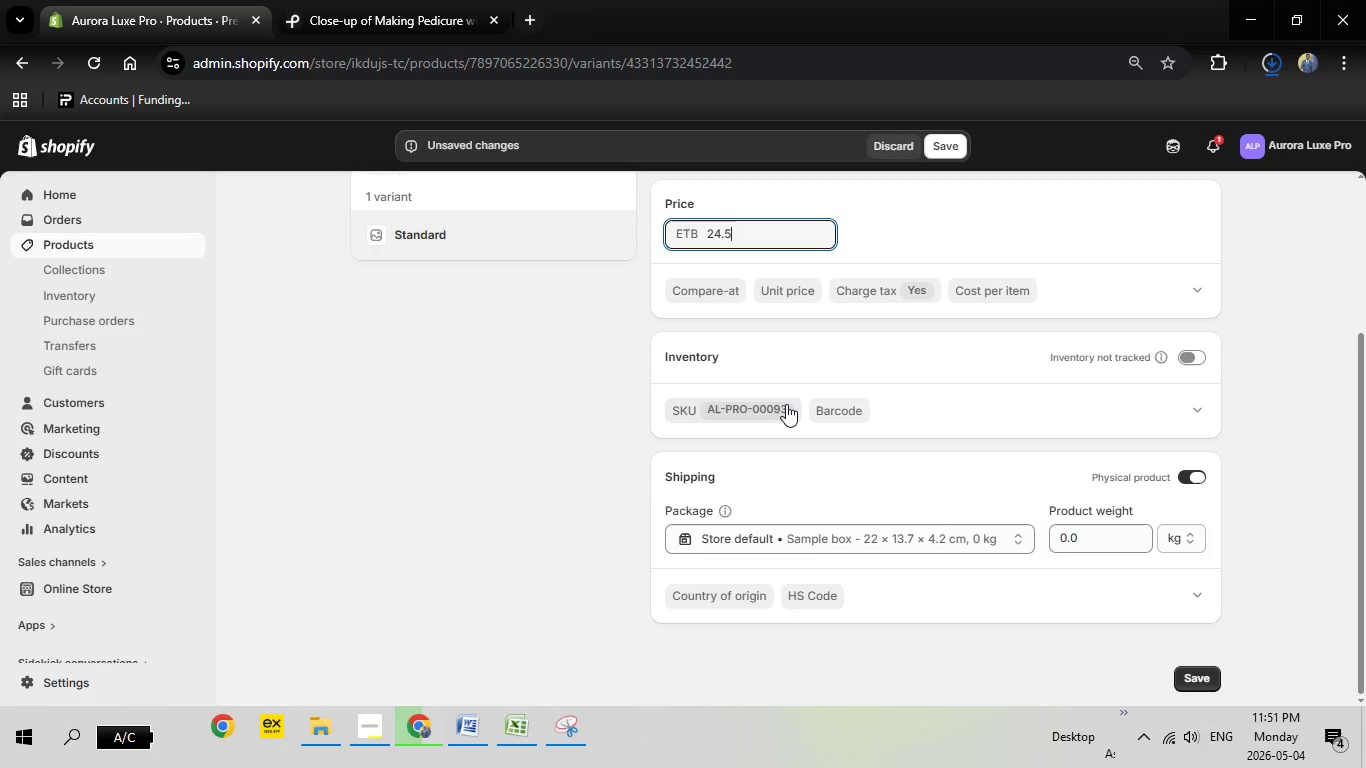 
left_click([786, 404])
 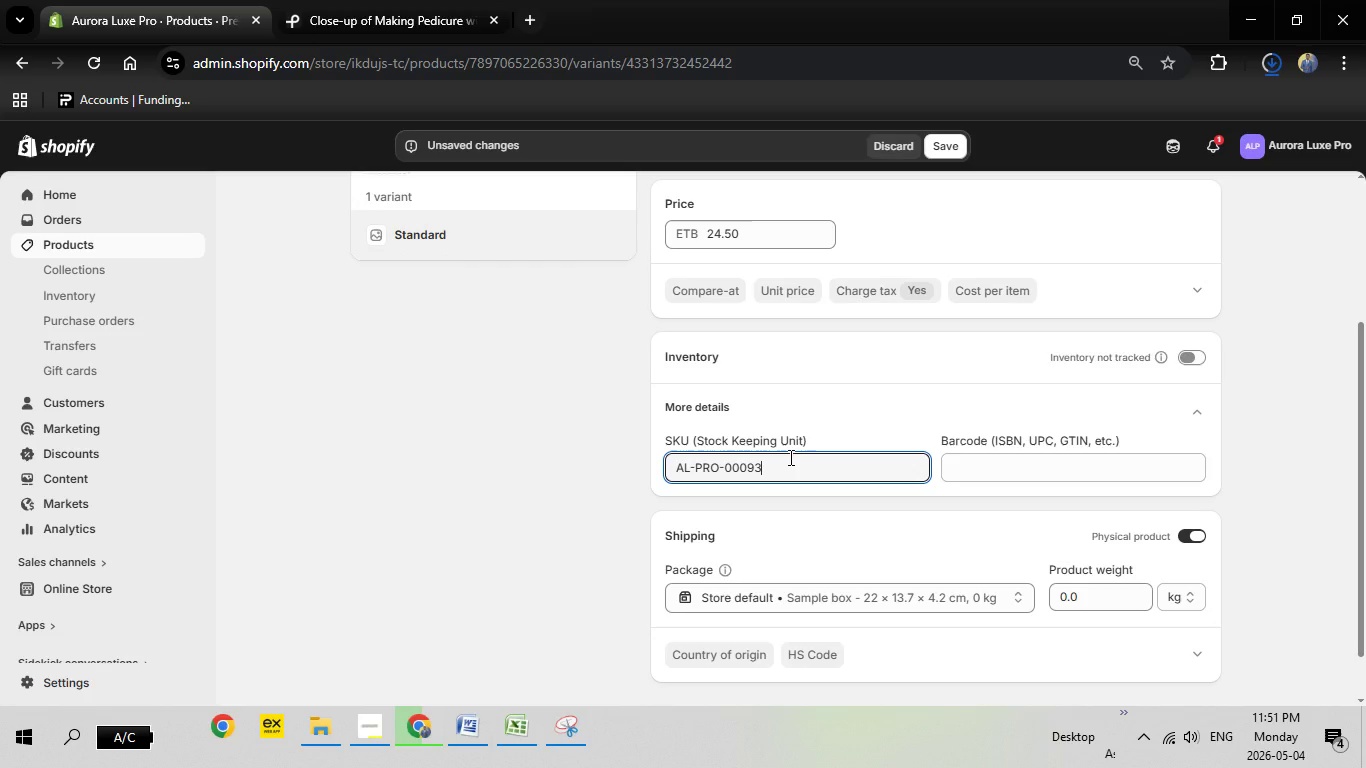 
left_click_drag(start_coordinate=[789, 457], to_coordinate=[631, 450])
 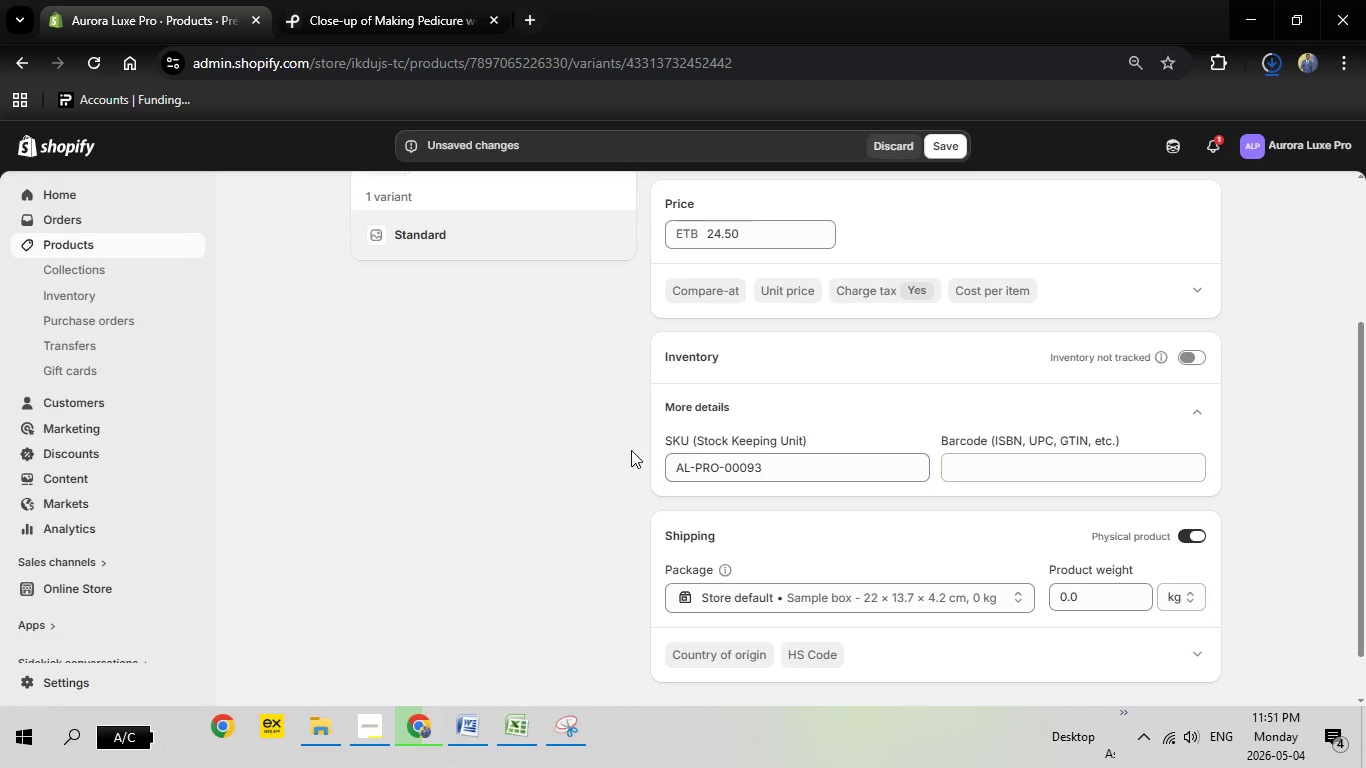 
left_click([631, 450])
 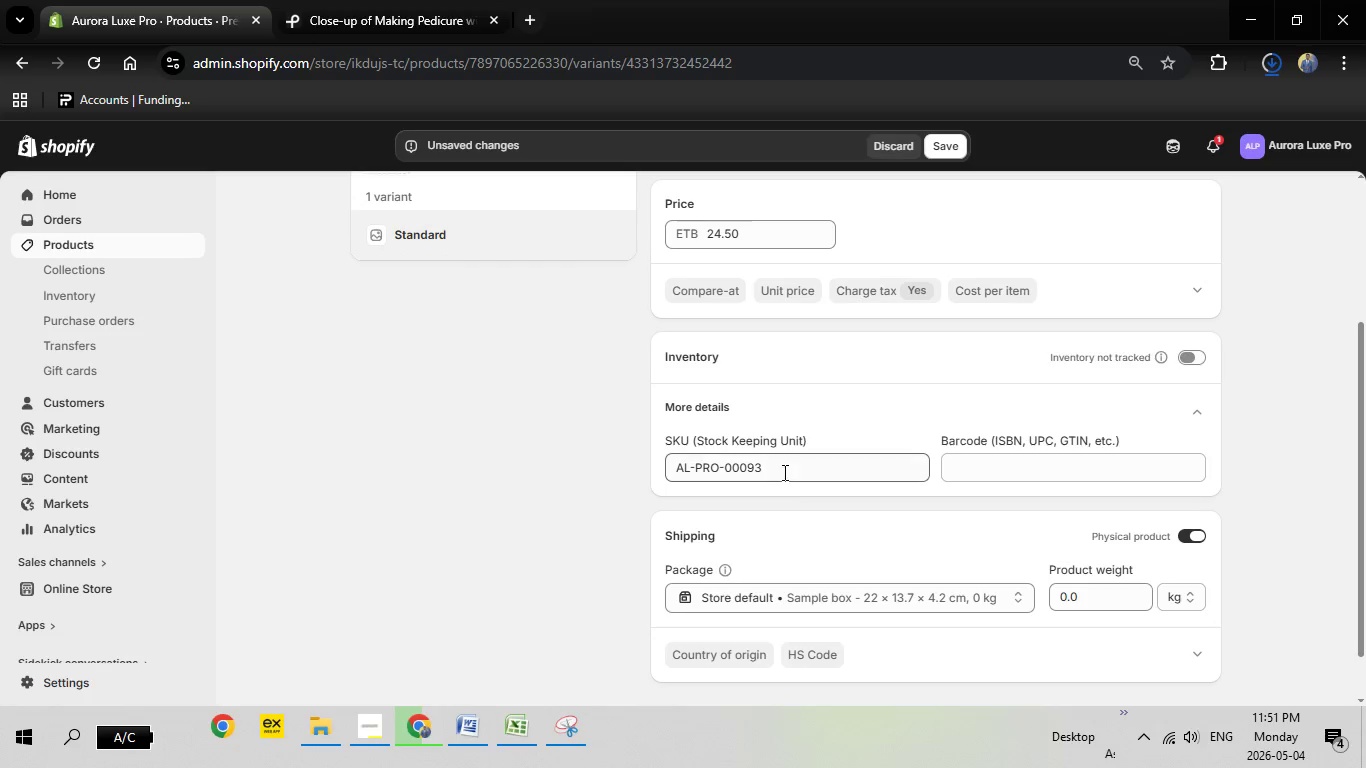 
left_click_drag(start_coordinate=[782, 470], to_coordinate=[631, 464])
 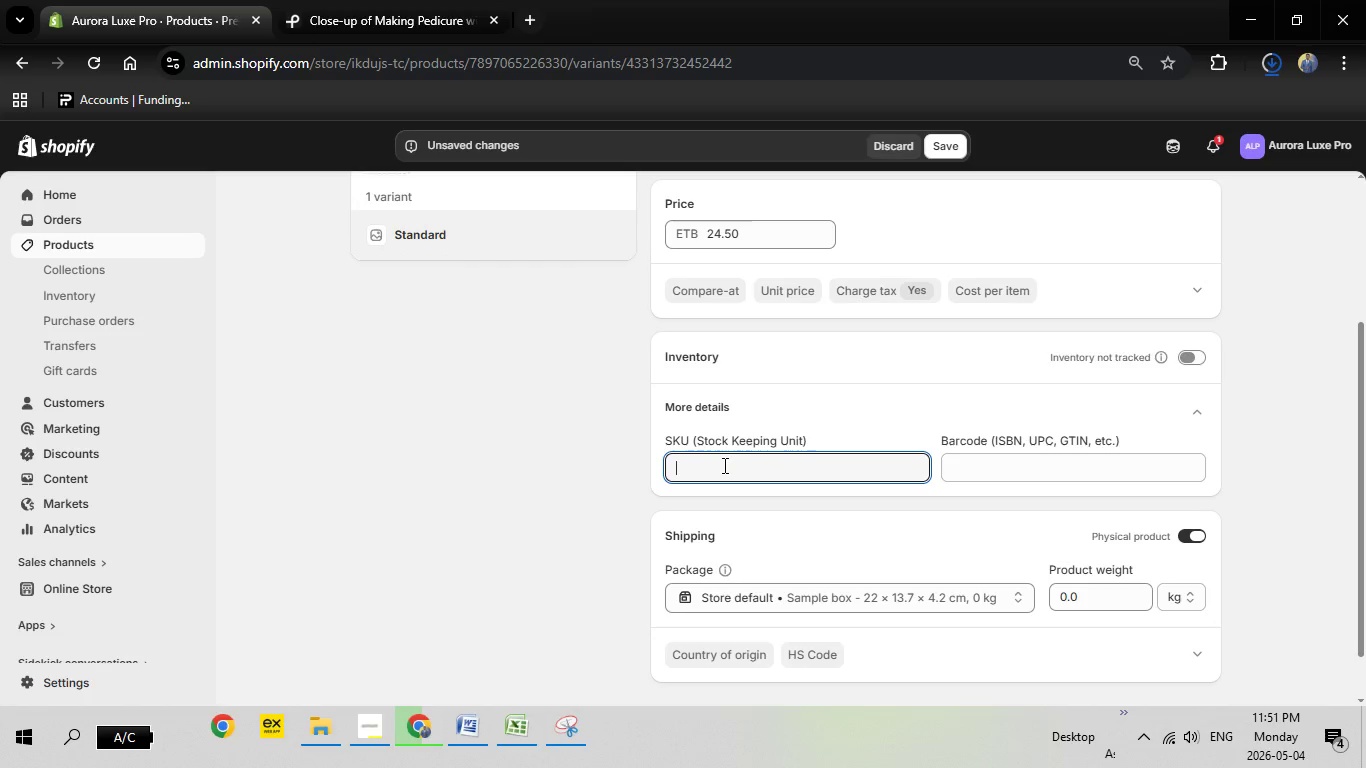 
key(Backspace)
 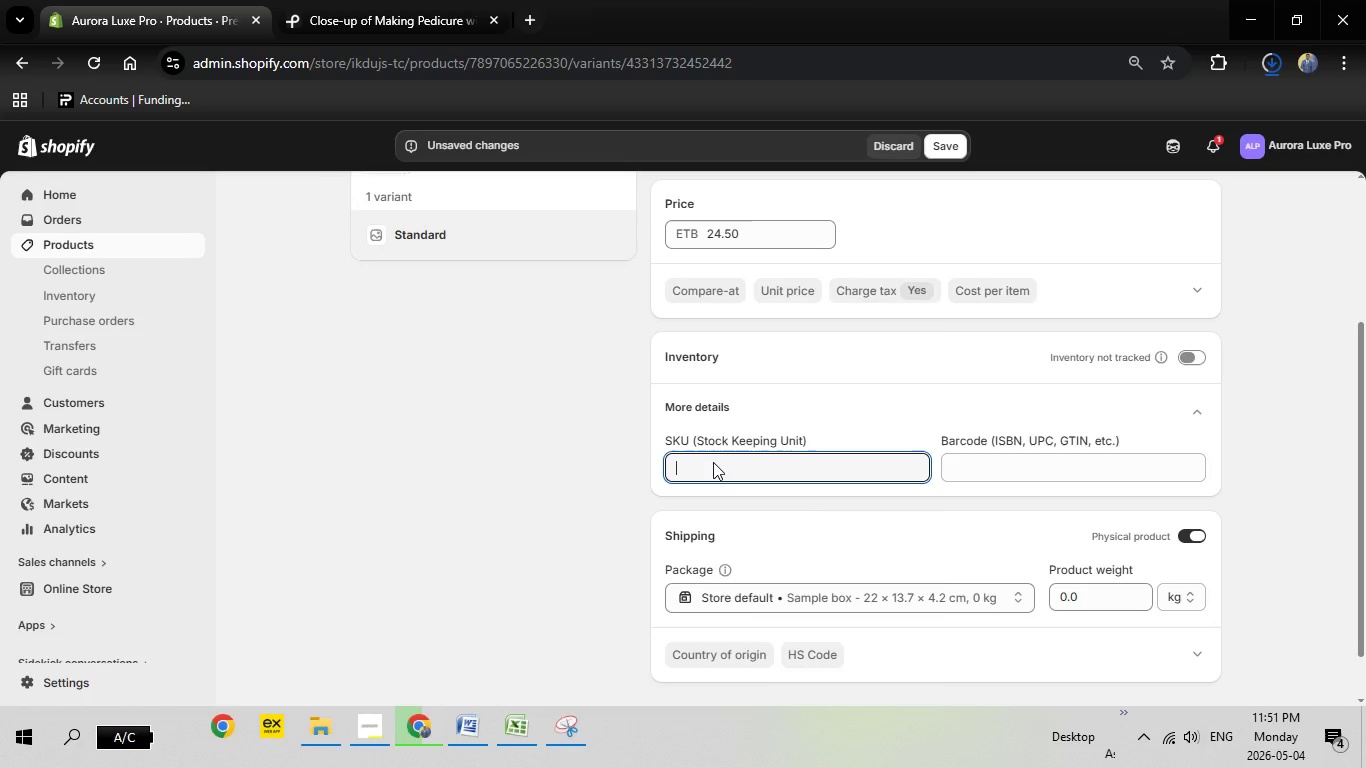 
right_click([710, 462])
 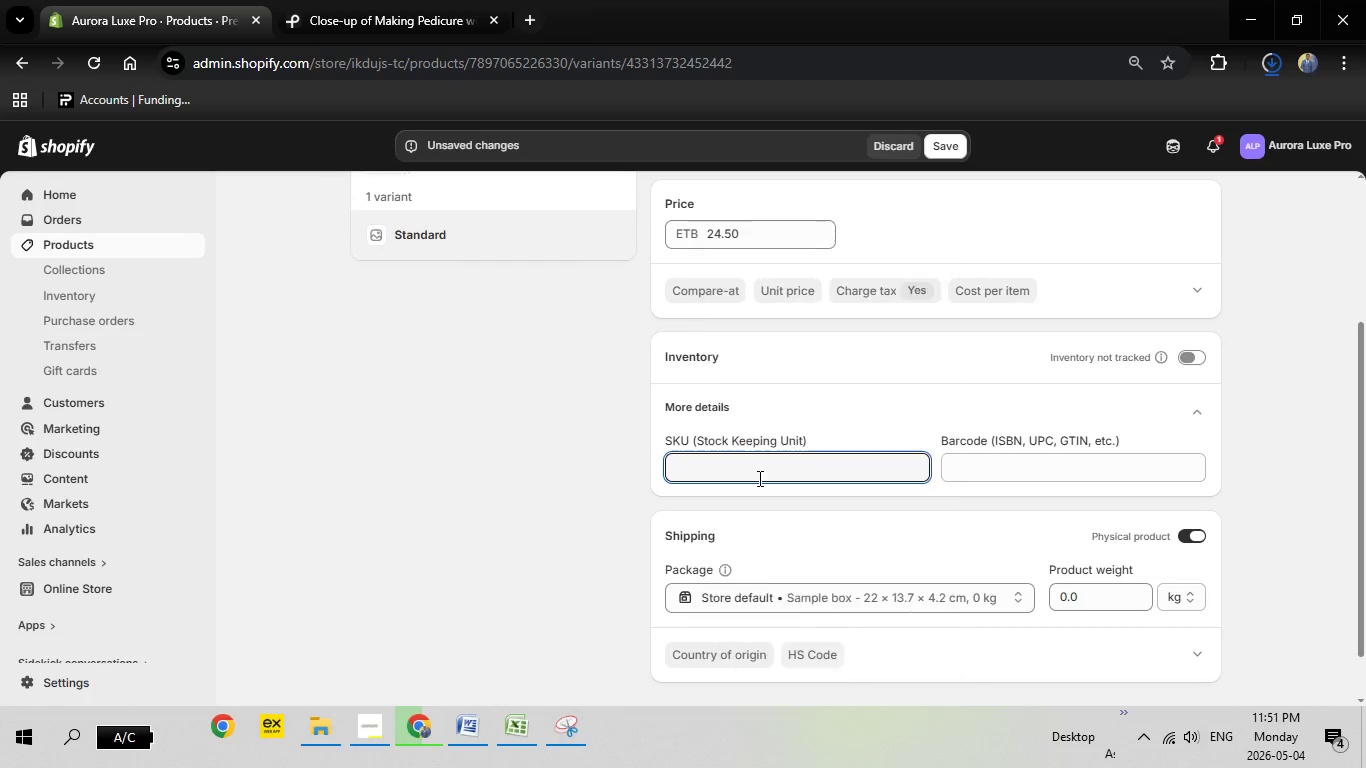 
left_click([758, 478])
 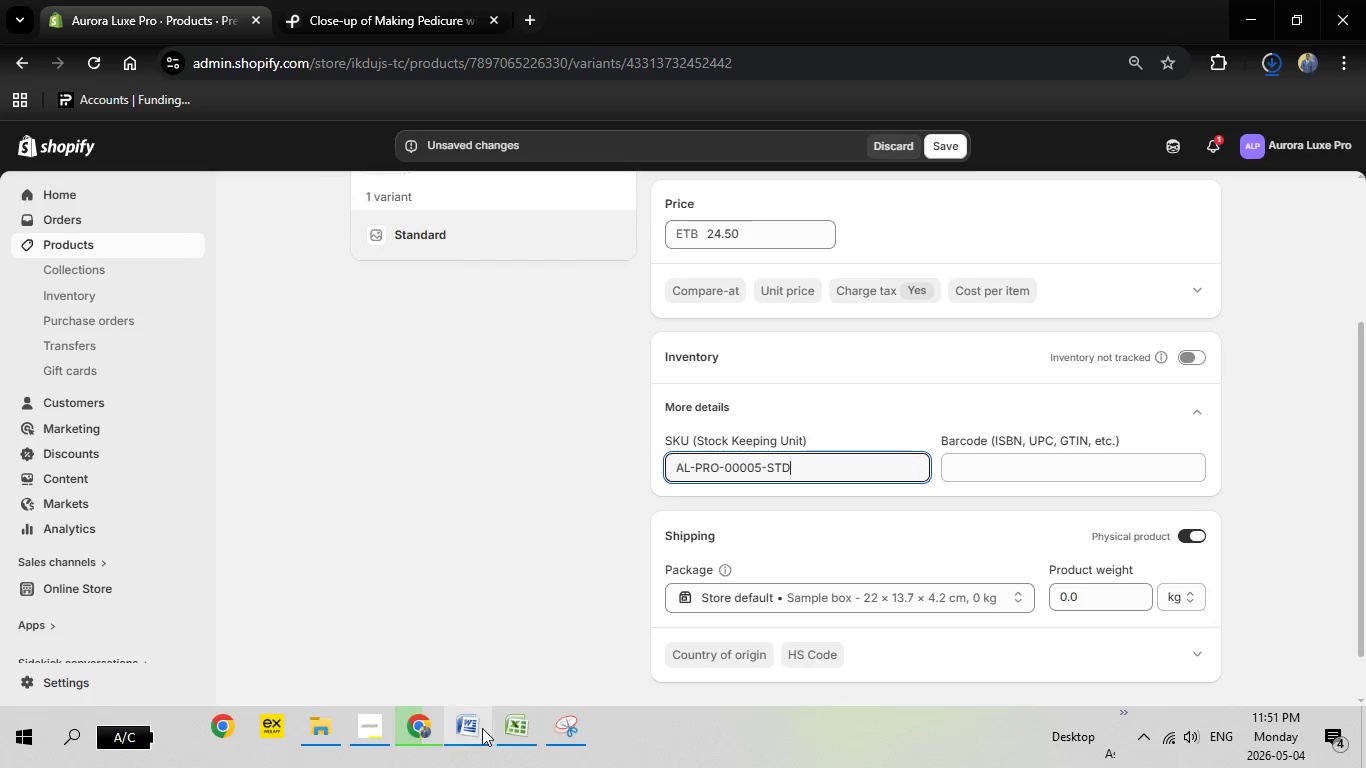 
left_click([483, 728])
 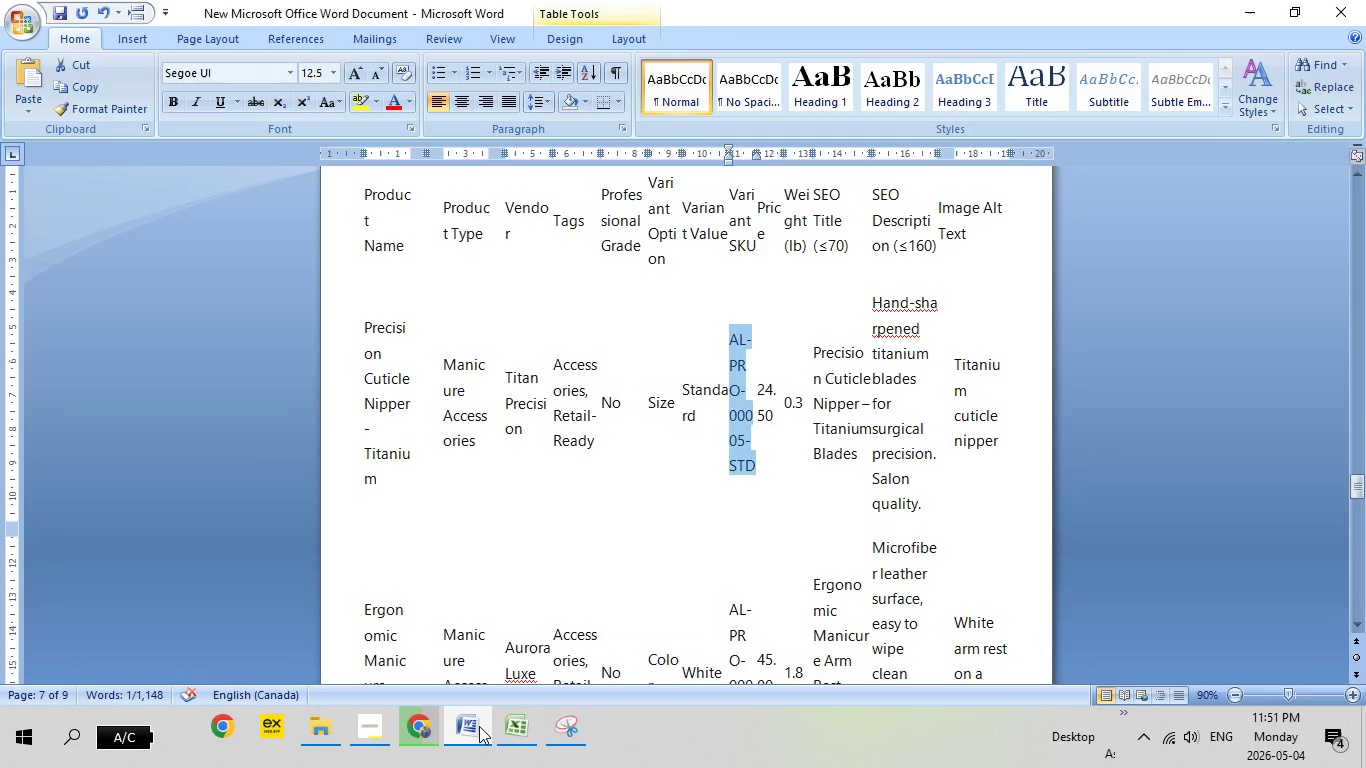 
left_click([479, 726])
 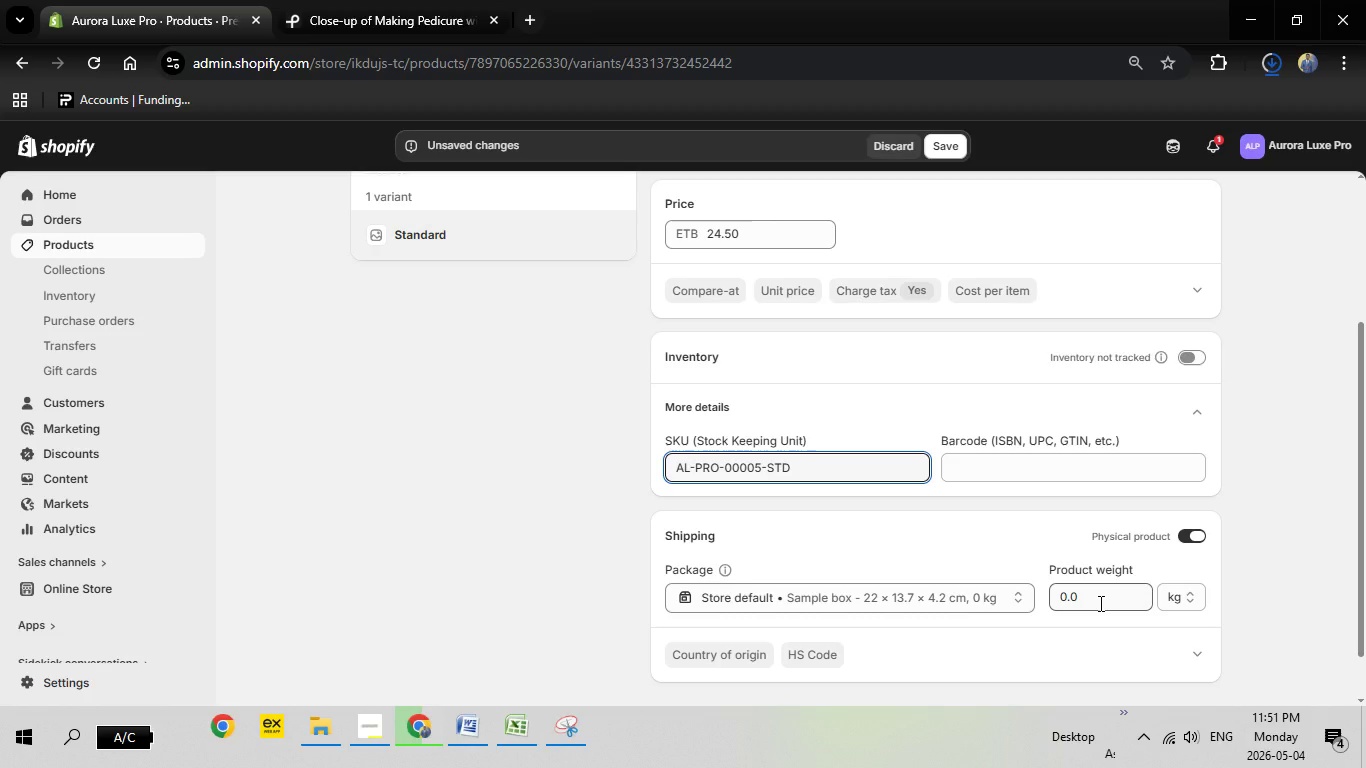 
left_click([1099, 603])
 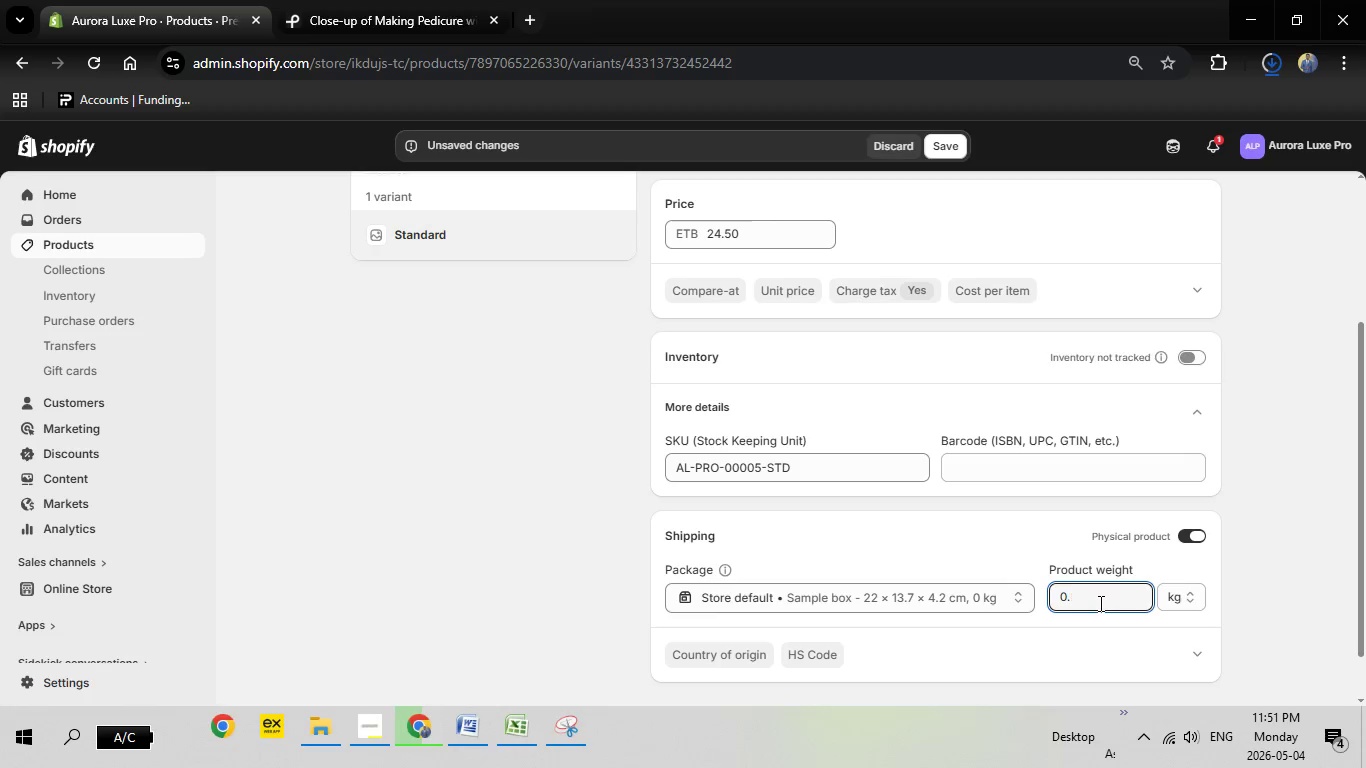 
key(Backspace)
 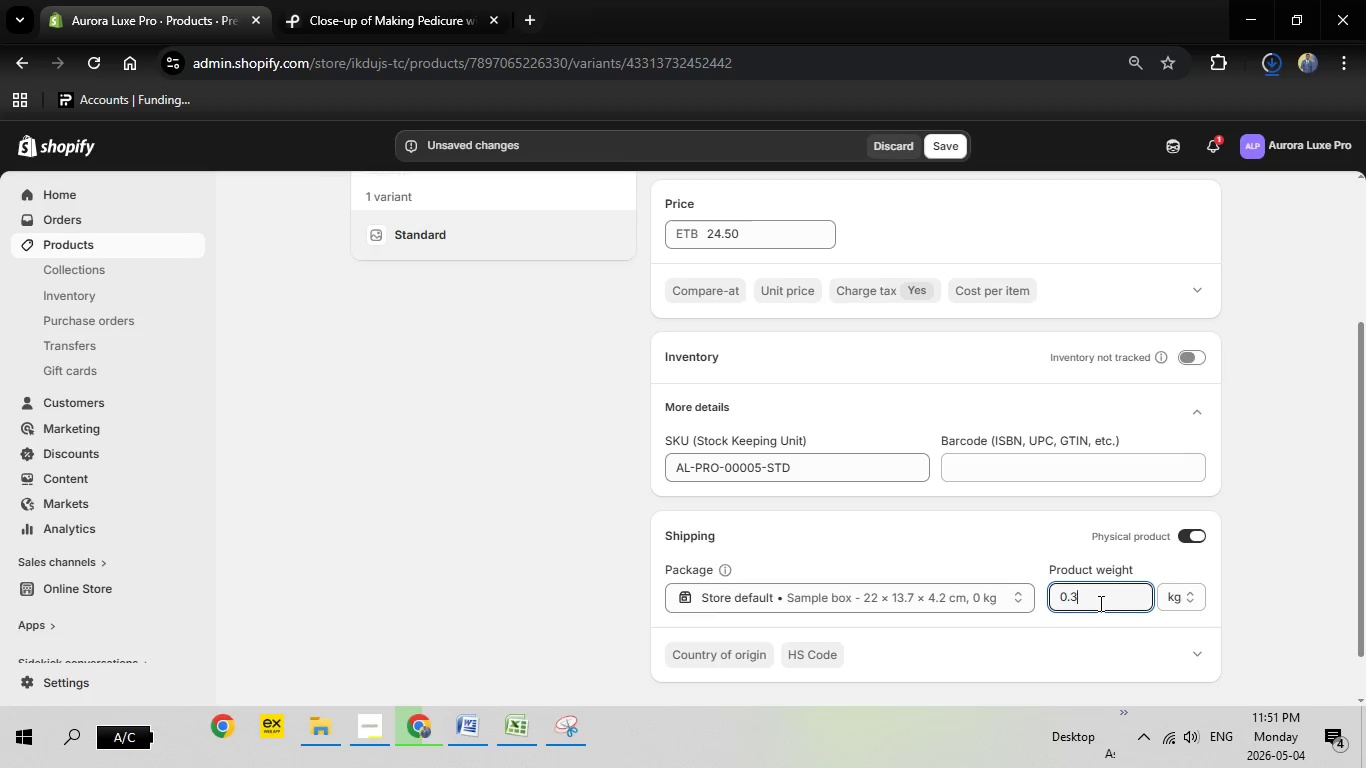 
key(3)
 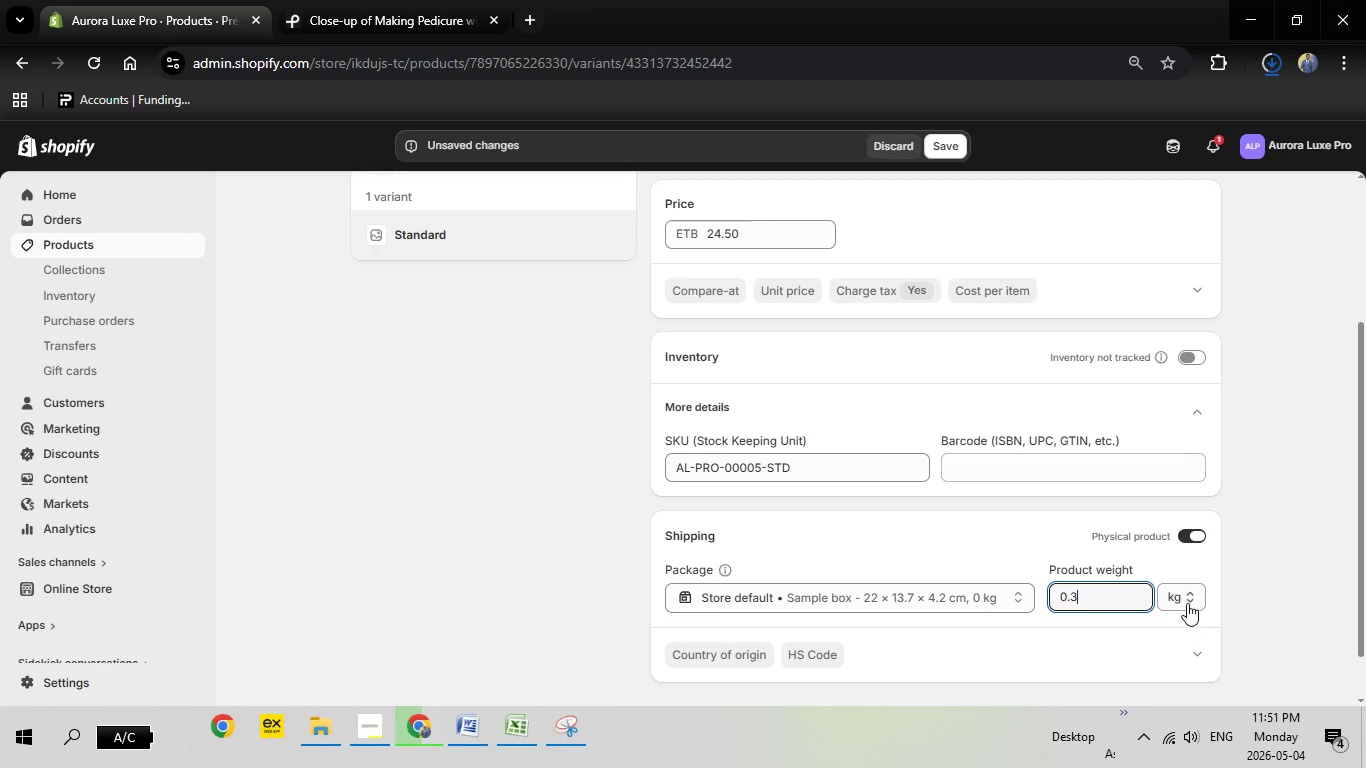 
left_click([1187, 603])
 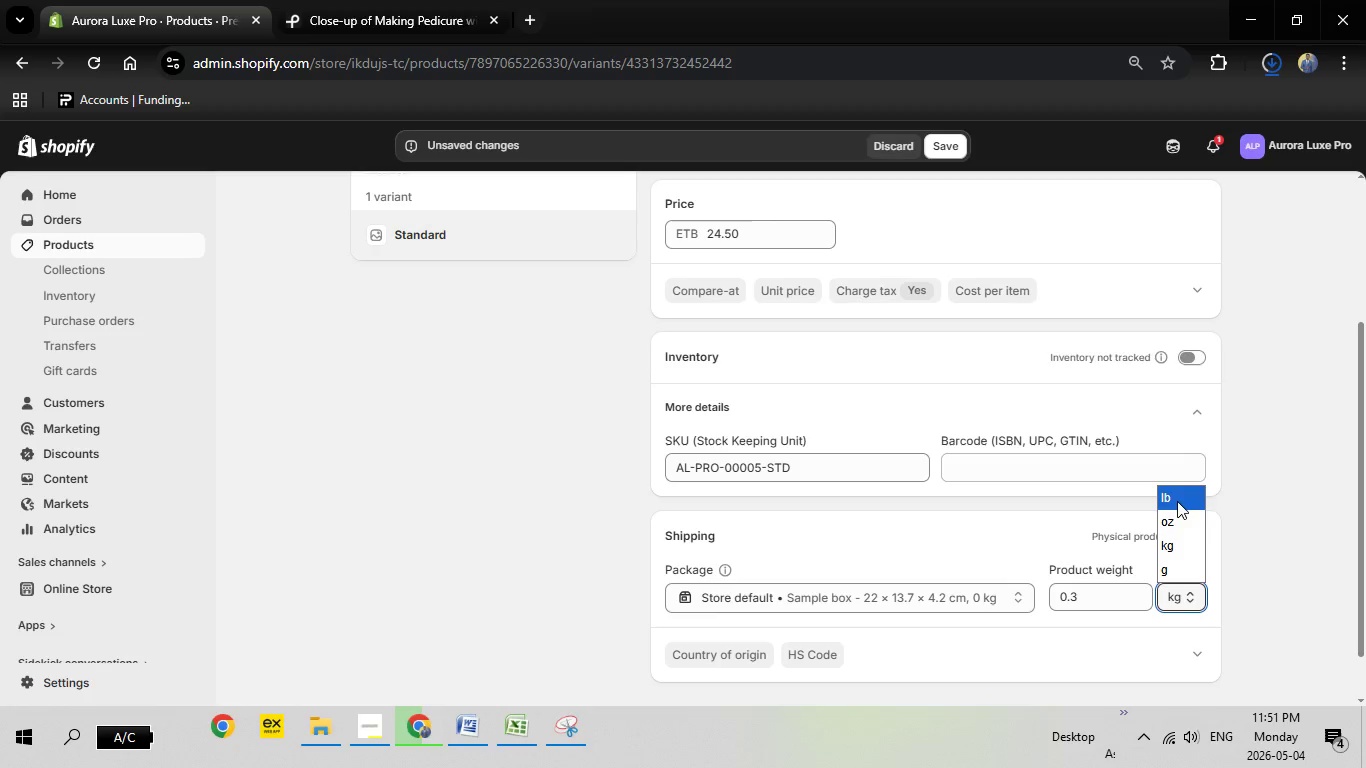 
left_click([1177, 501])
 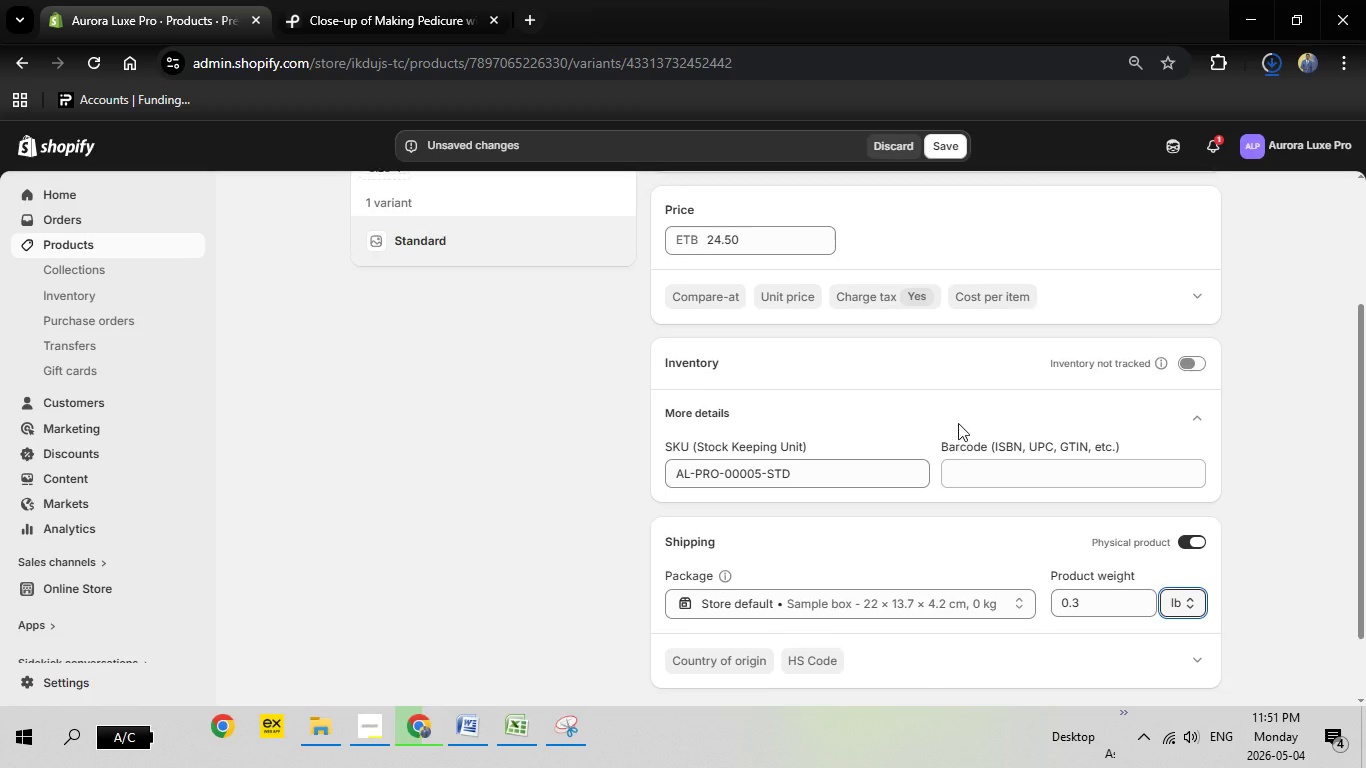 
scroll: coordinate [979, 412], scroll_direction: up, amount: 12.0
 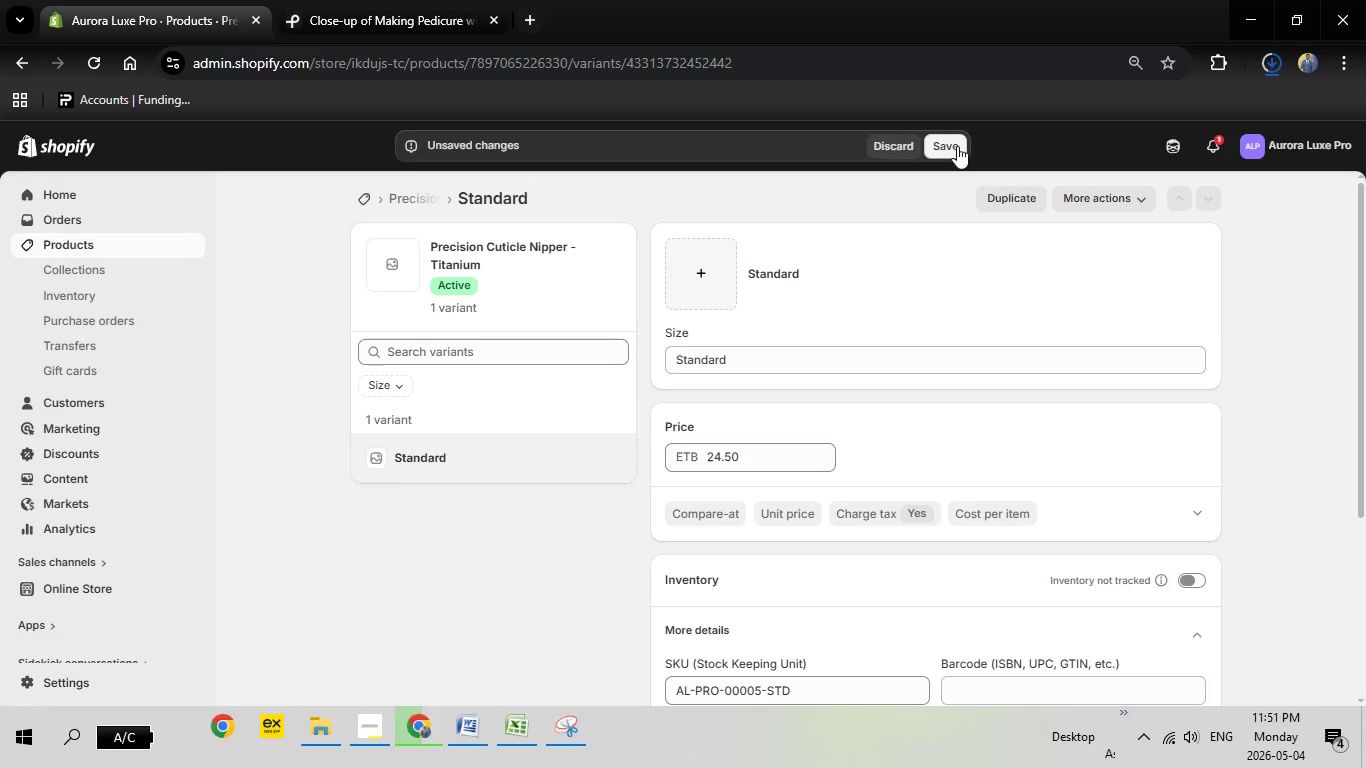 
left_click([957, 146])
 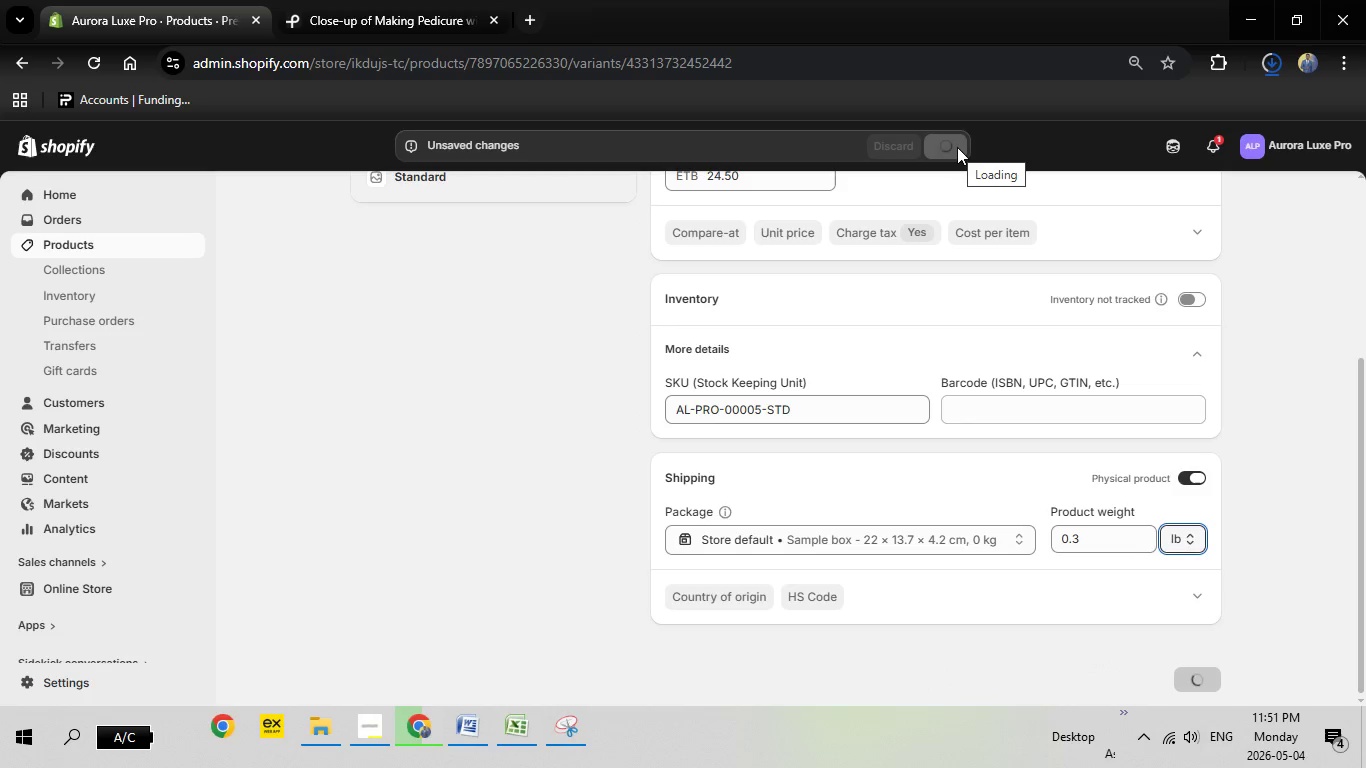 
wait(8.86)
 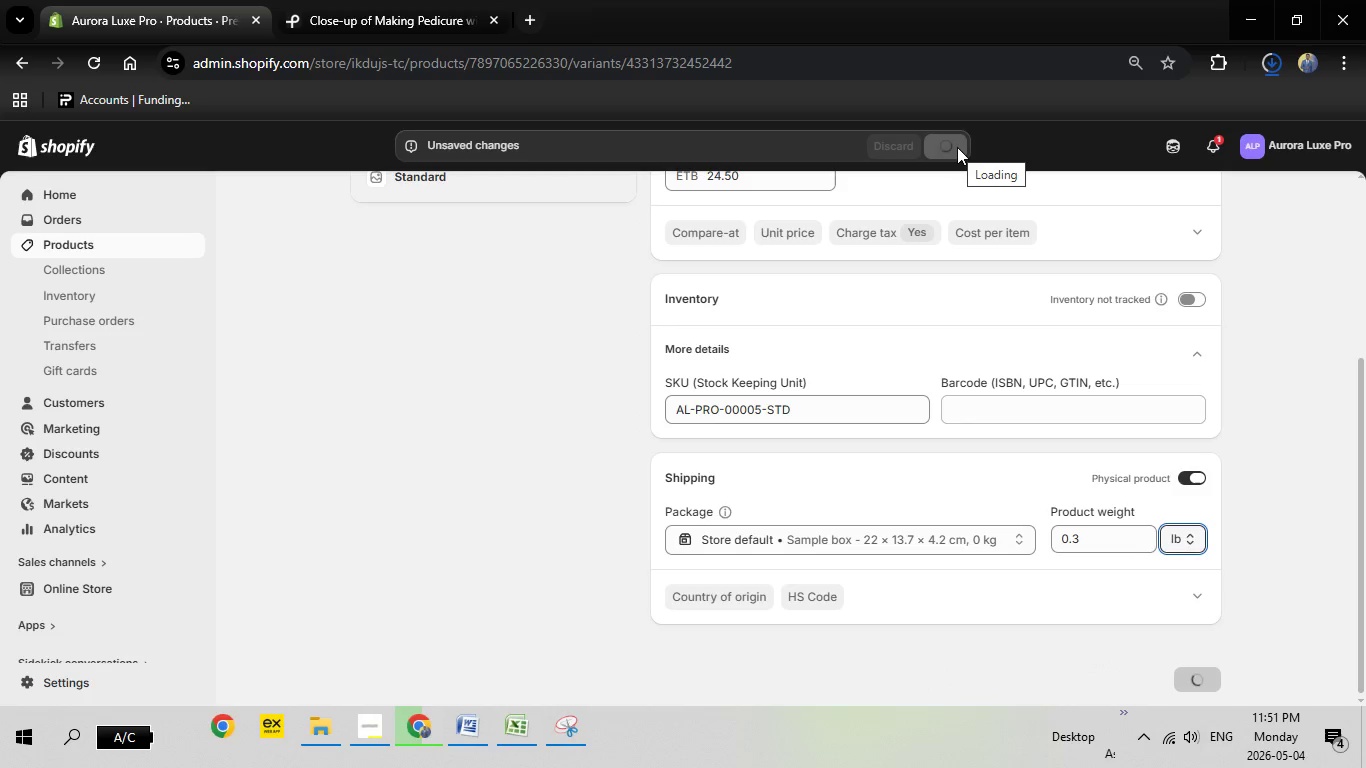 
scroll: coordinate [742, 313], scroll_direction: up, amount: 7.0
 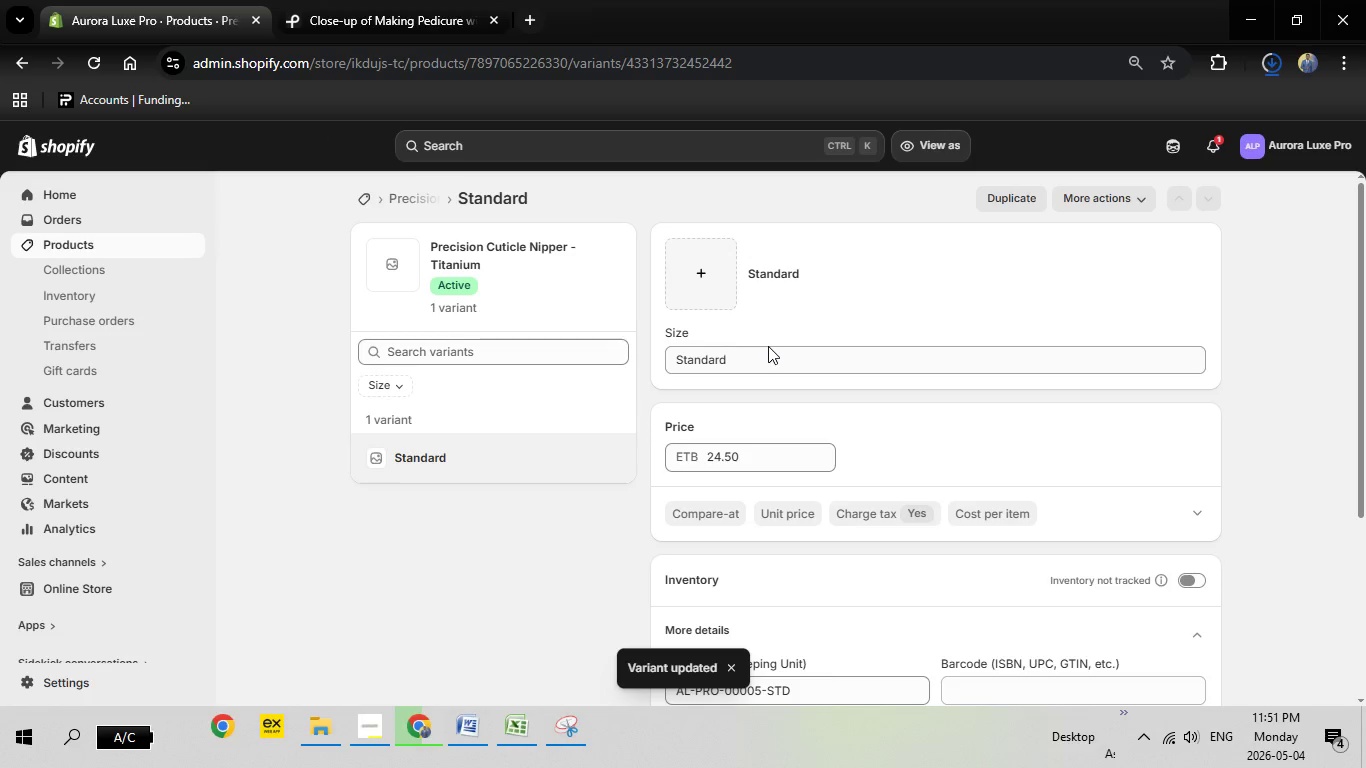 
wait(8.8)
 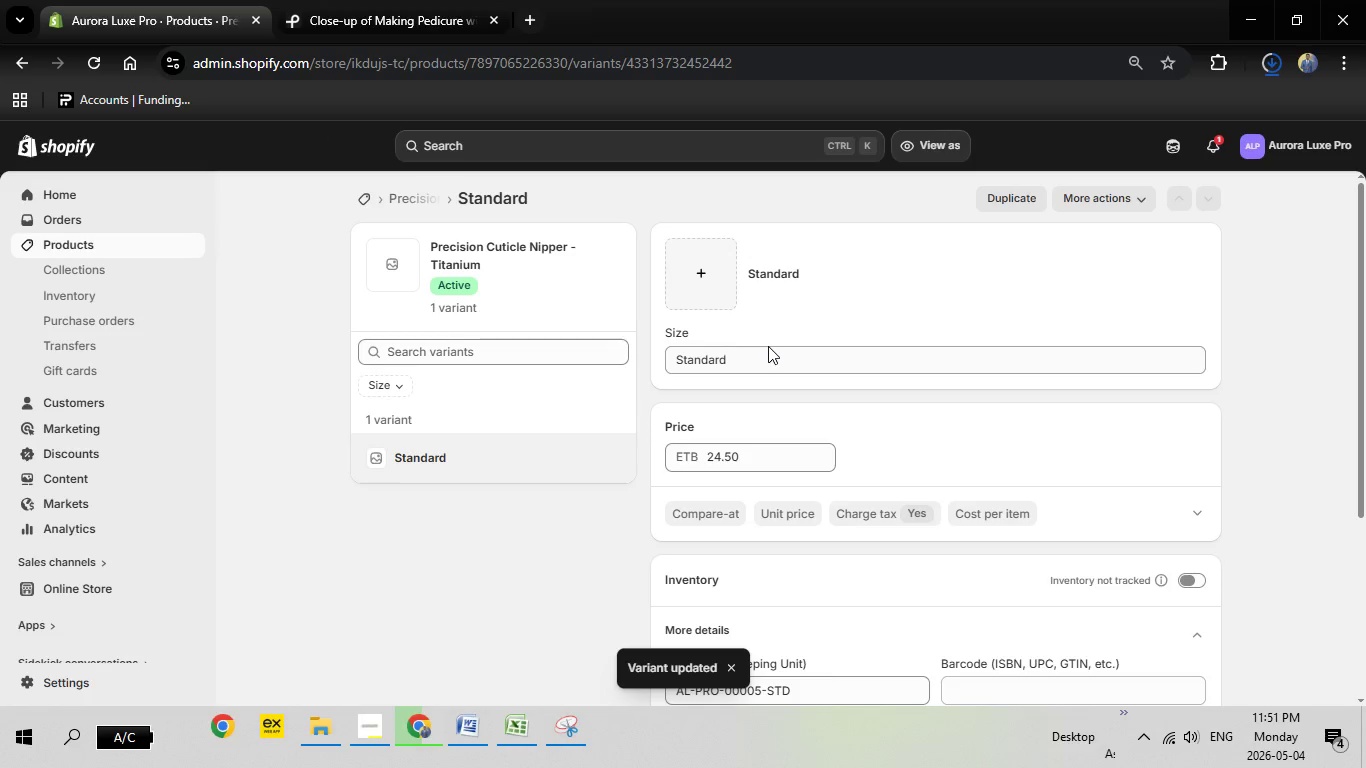 
left_click([408, 199])
 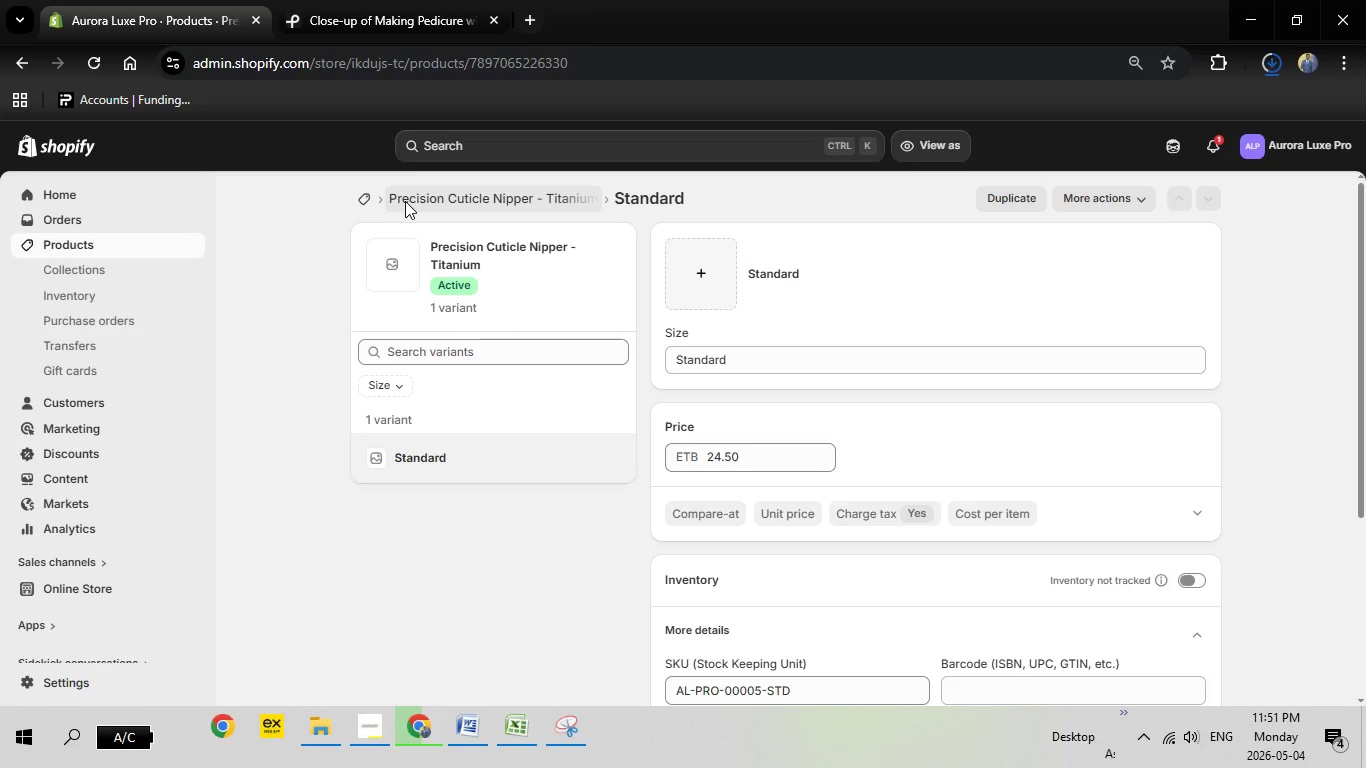 
wait(9.08)
 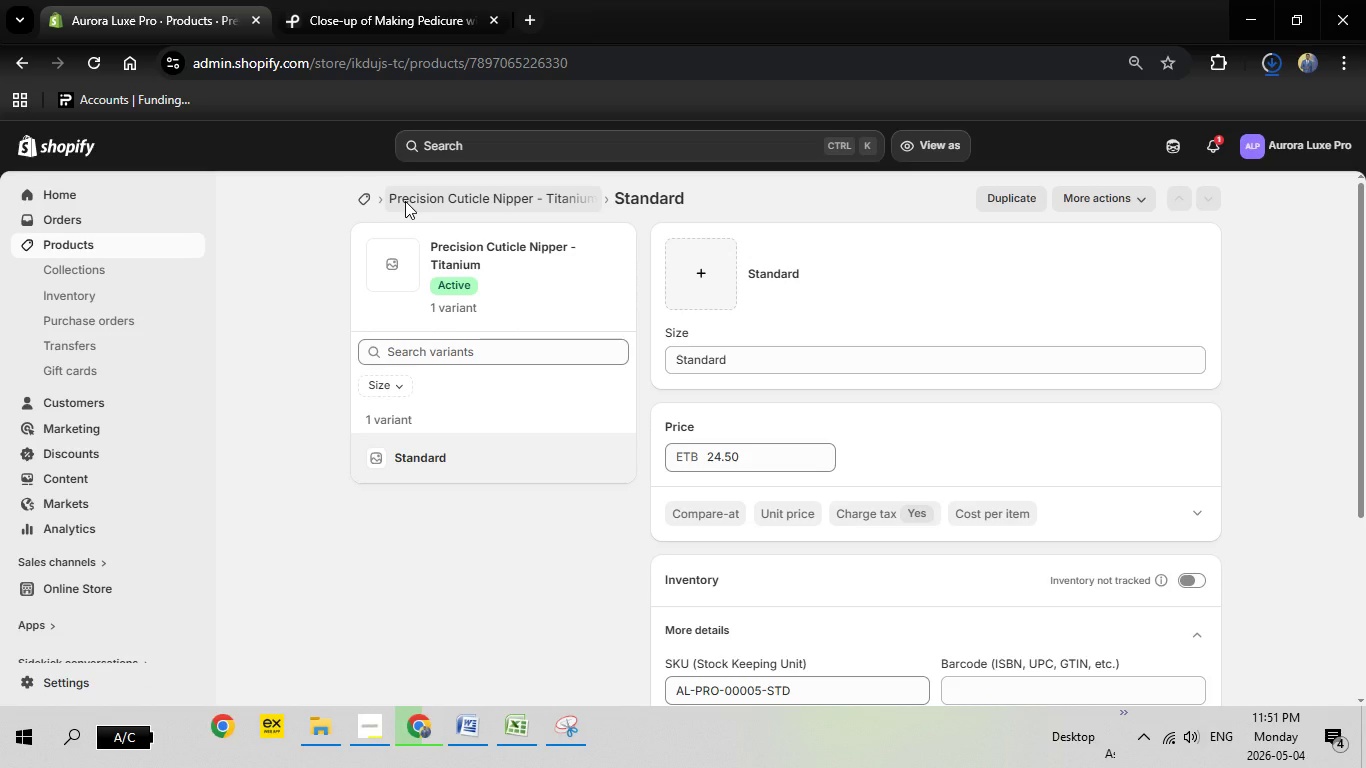 
scroll: coordinate [822, 544], scroll_direction: down, amount: 15.0
 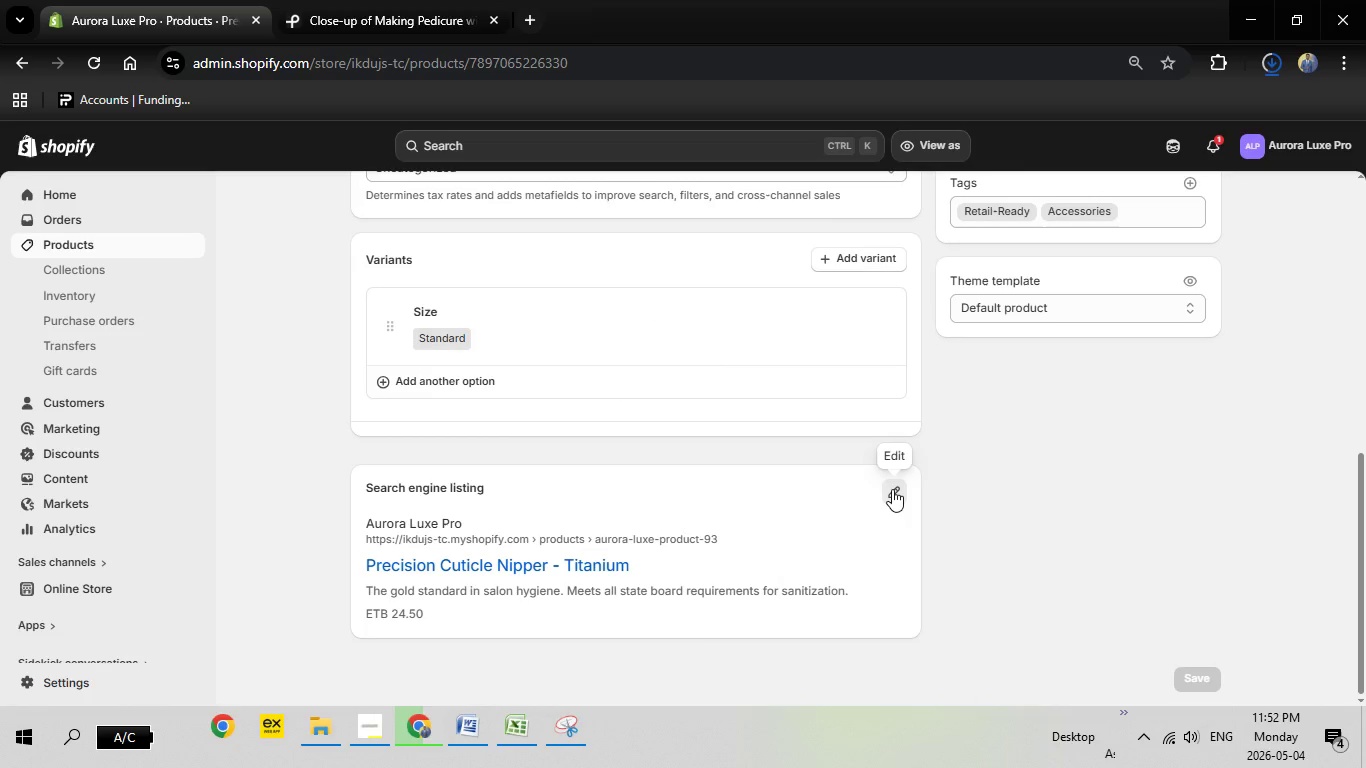 
left_click([892, 489])
 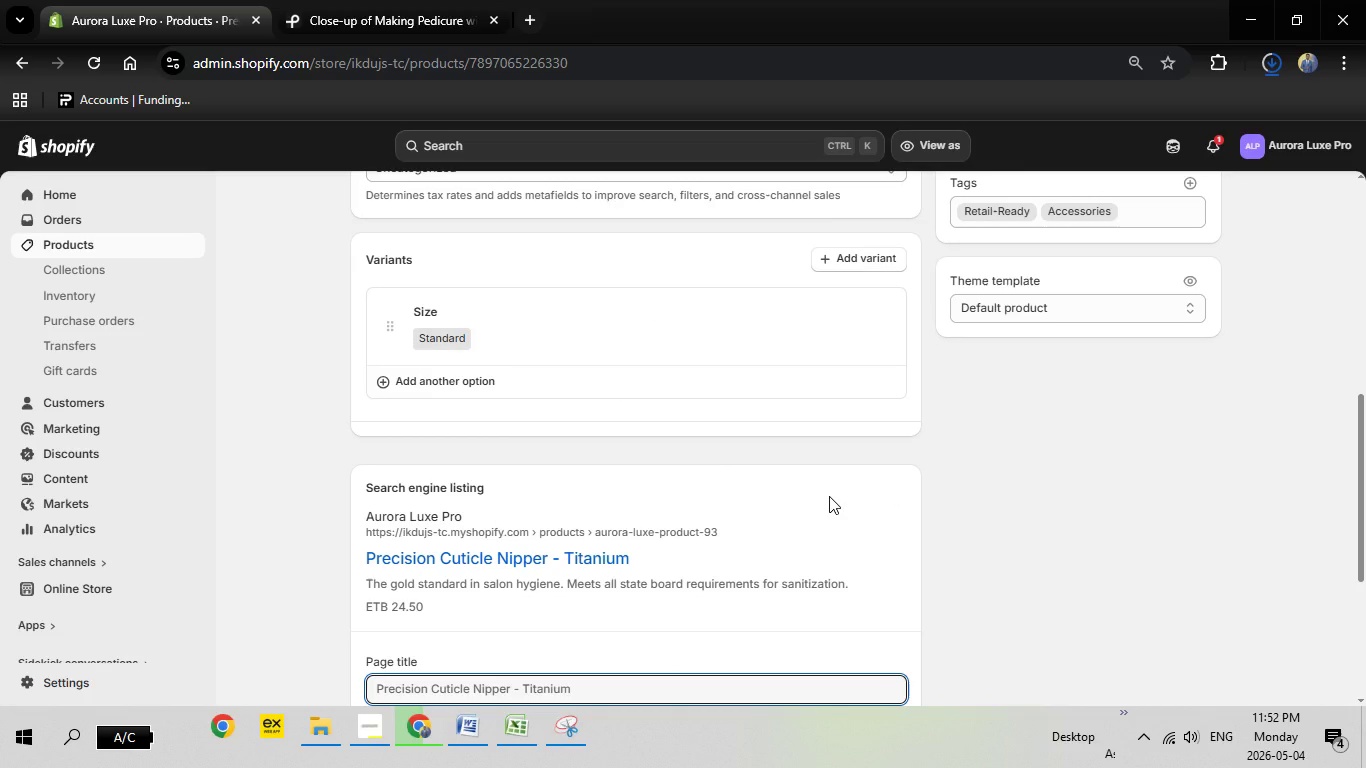 
scroll: coordinate [829, 496], scroll_direction: down, amount: 4.0
 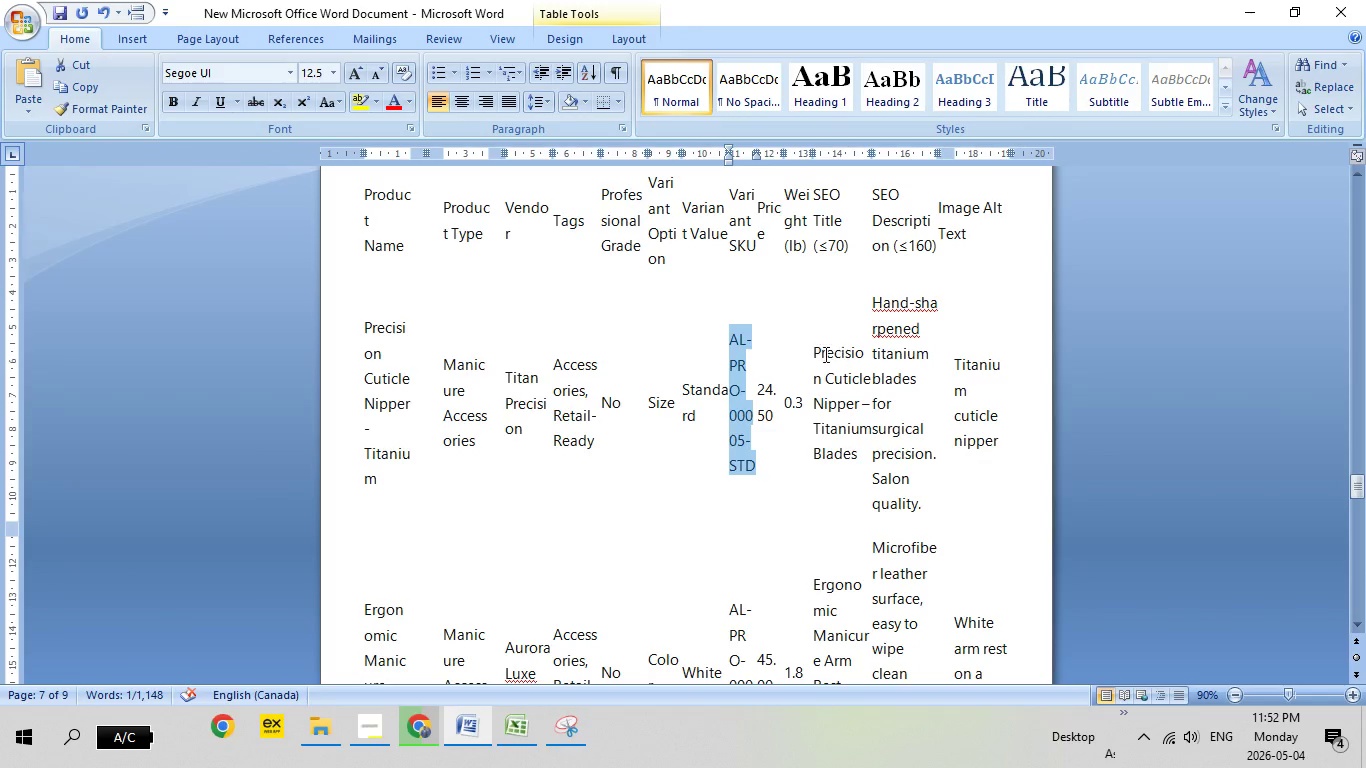 
left_click_drag(start_coordinate=[815, 347], to_coordinate=[856, 454])
 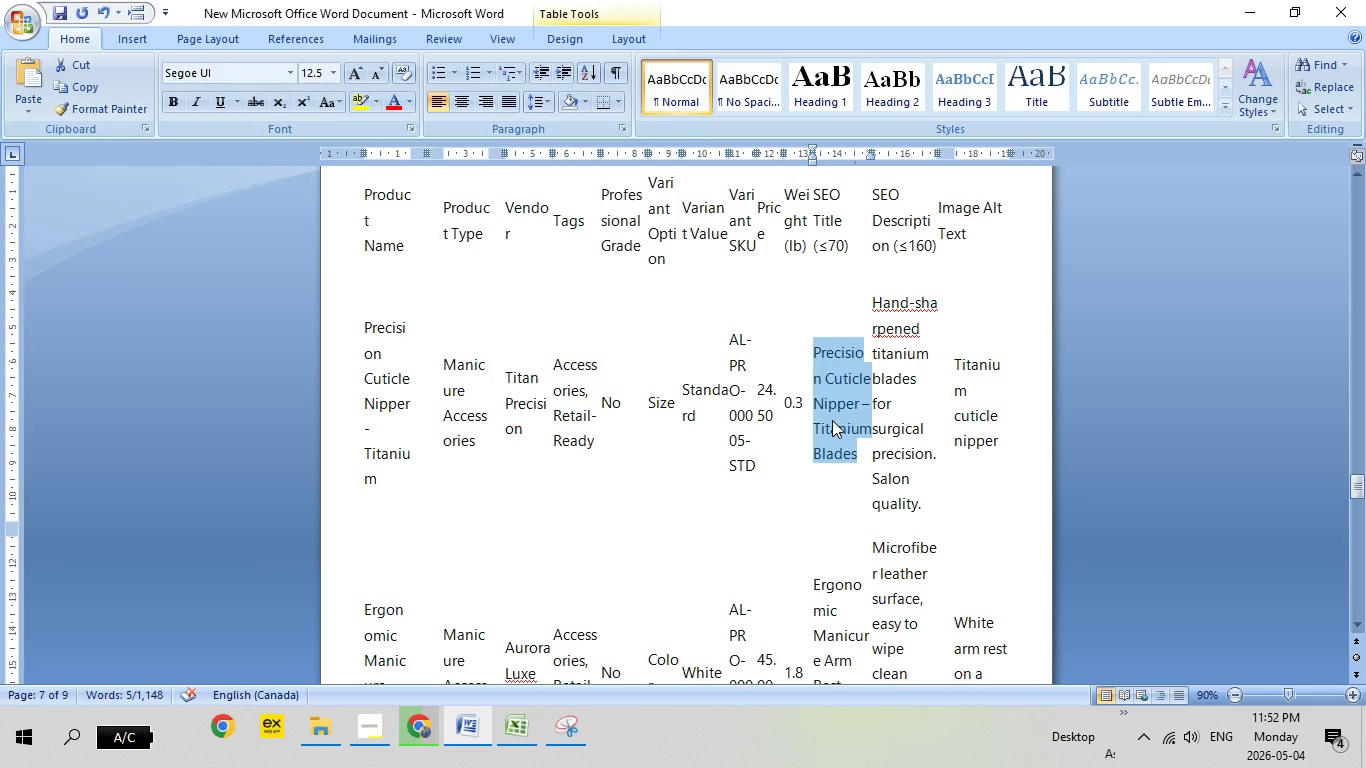 
right_click([832, 420])
 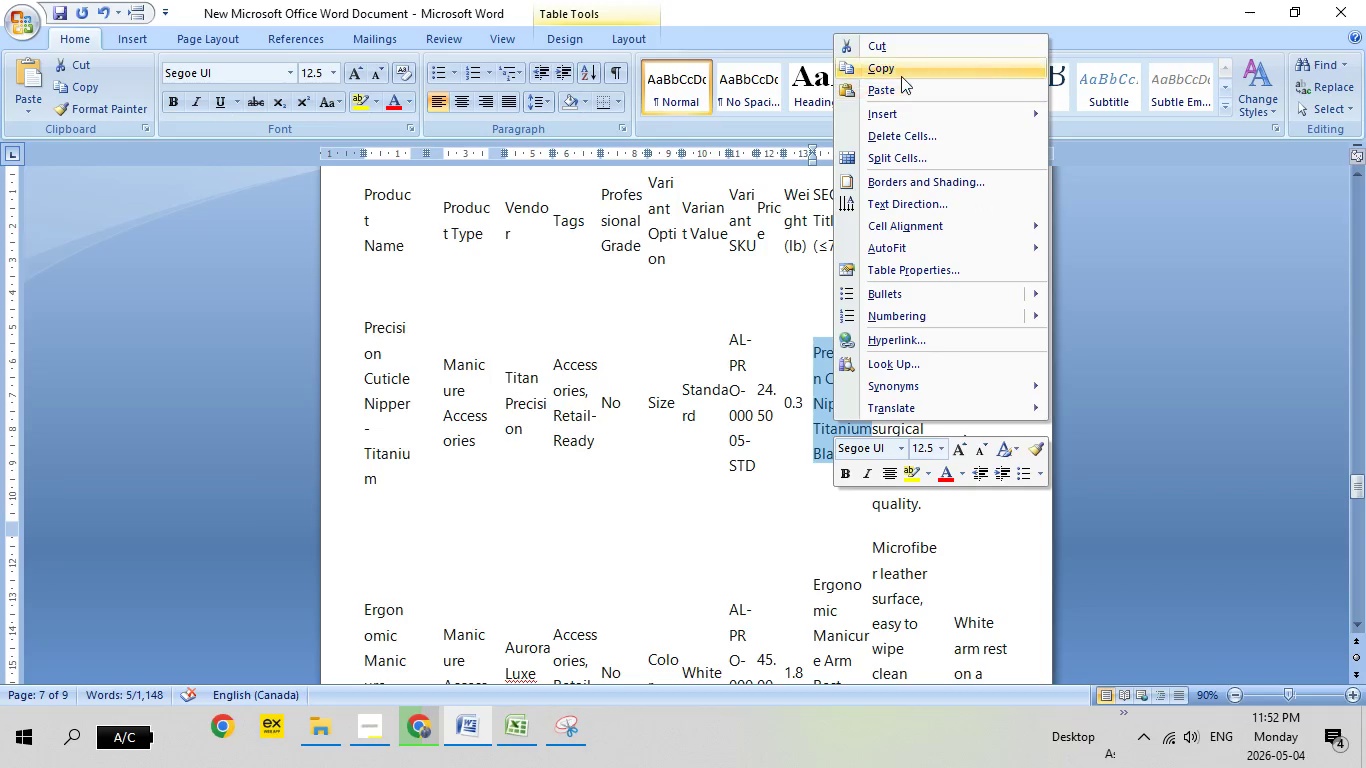 
left_click([901, 76])
 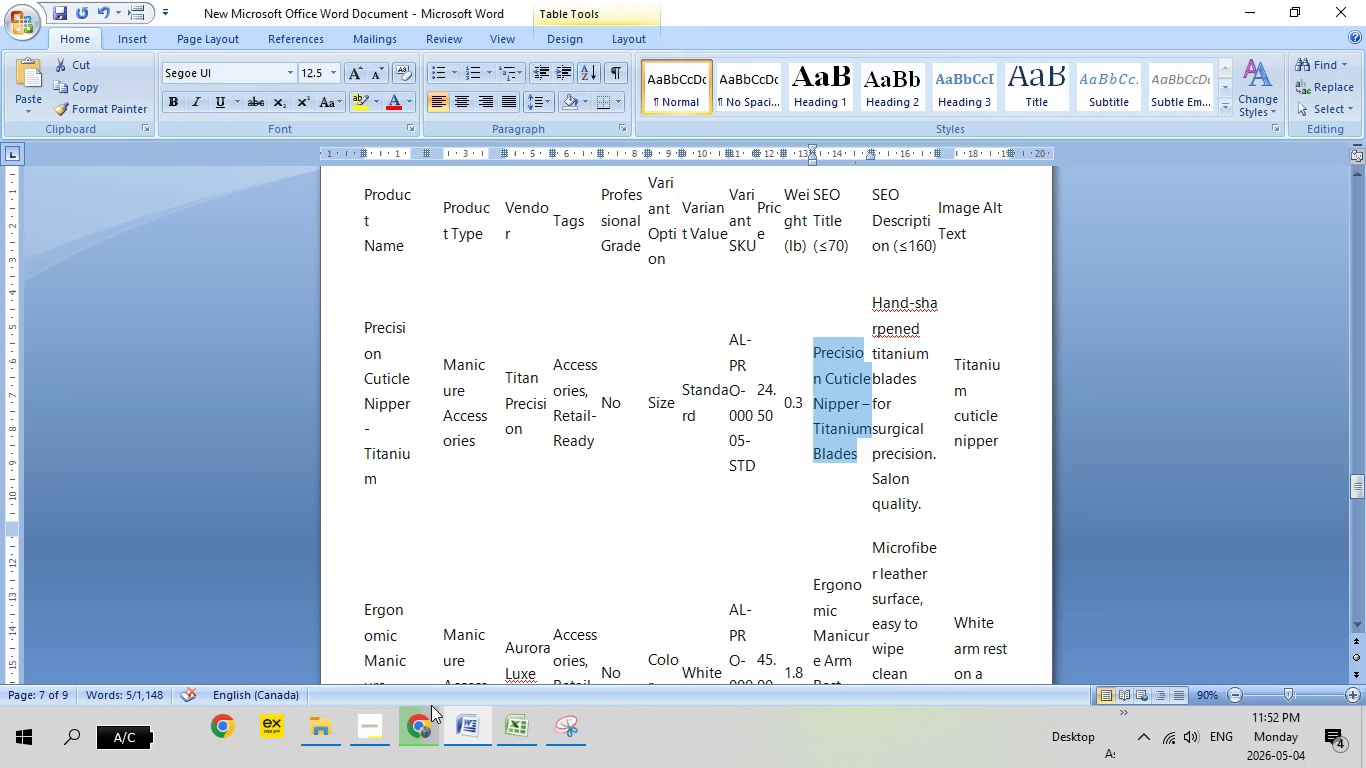 
left_click([453, 707])
 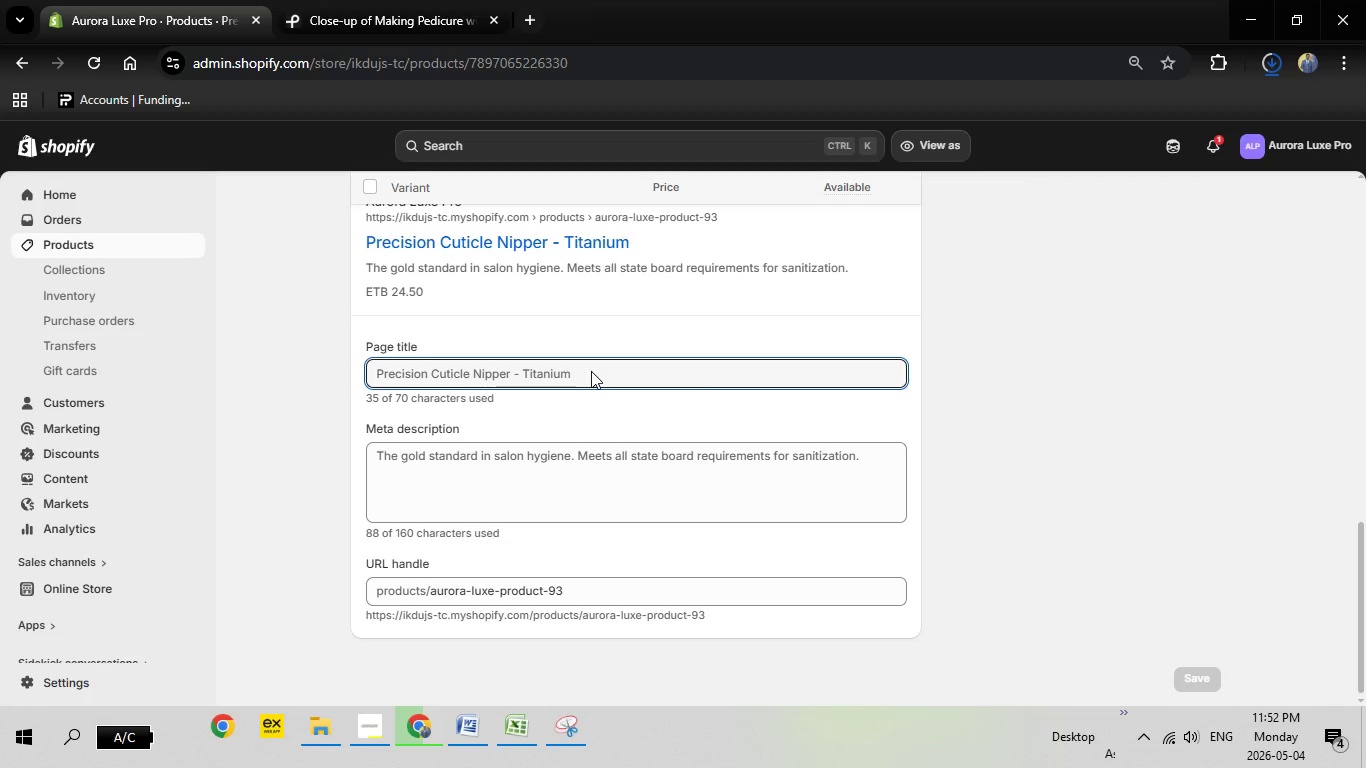 
left_click([593, 368])
 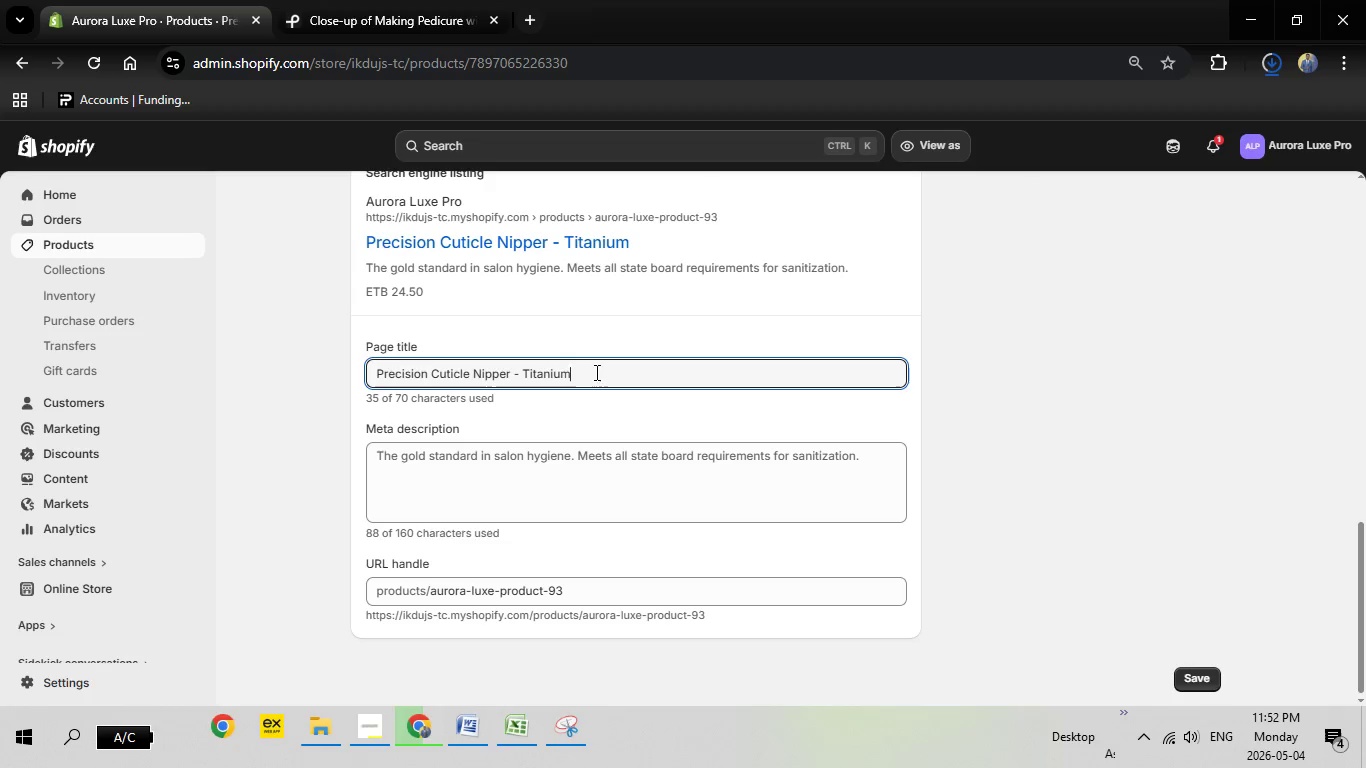 
left_click_drag(start_coordinate=[595, 372], to_coordinate=[220, 344])
 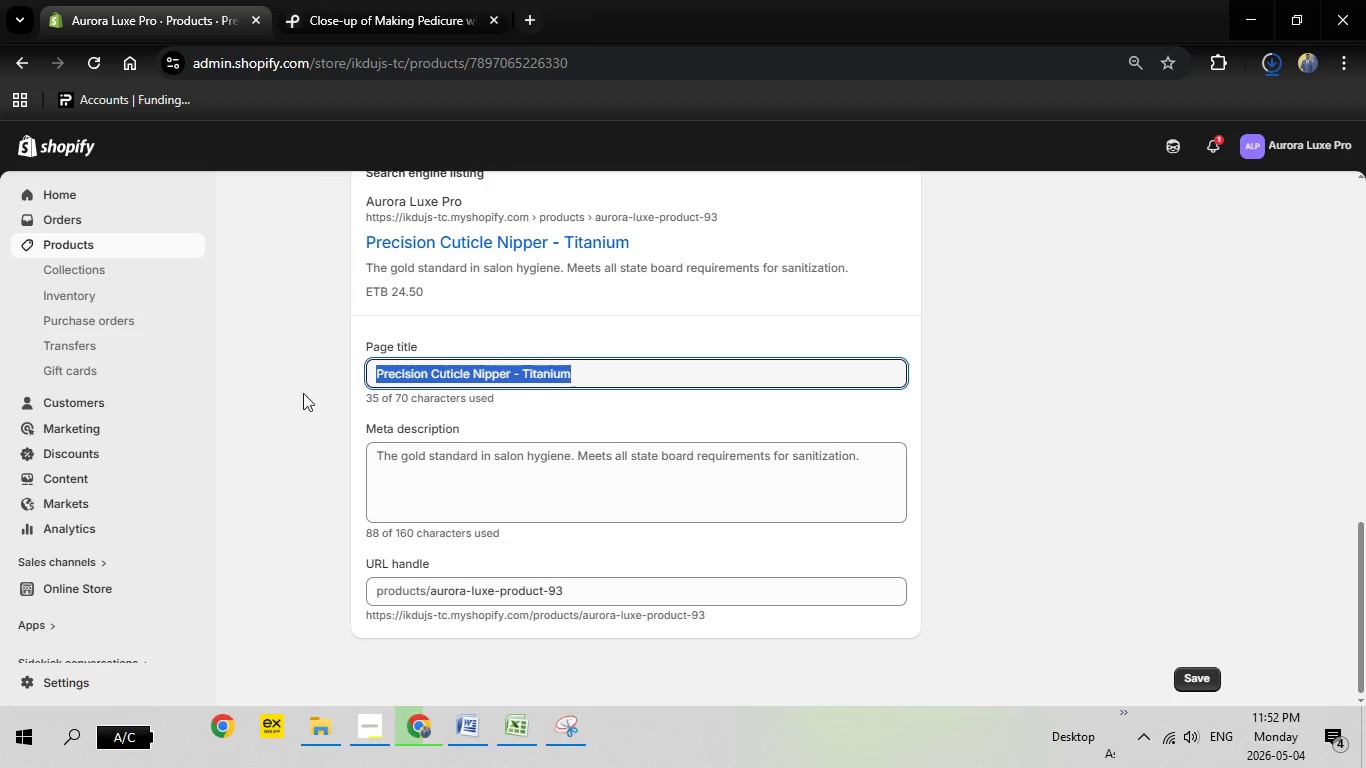 
key(Backspace)
 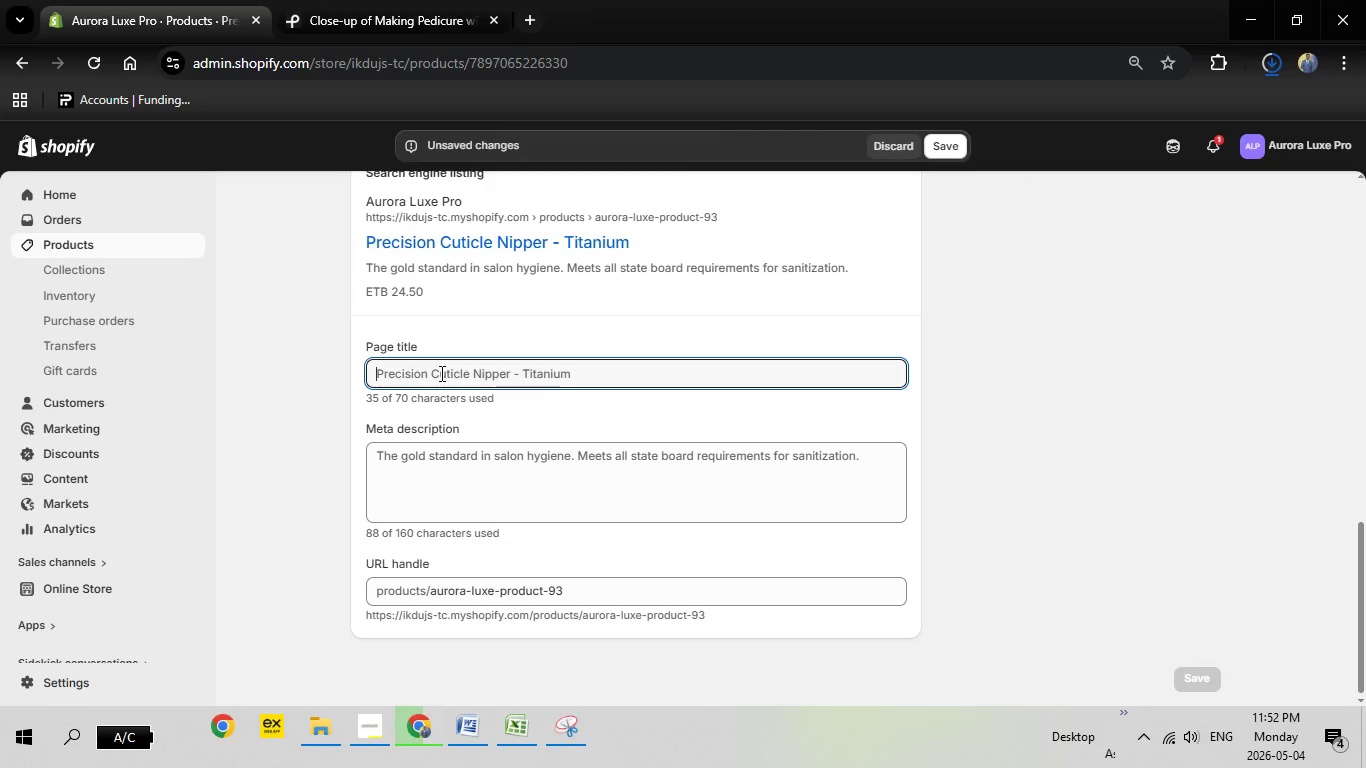 
right_click([440, 373])
 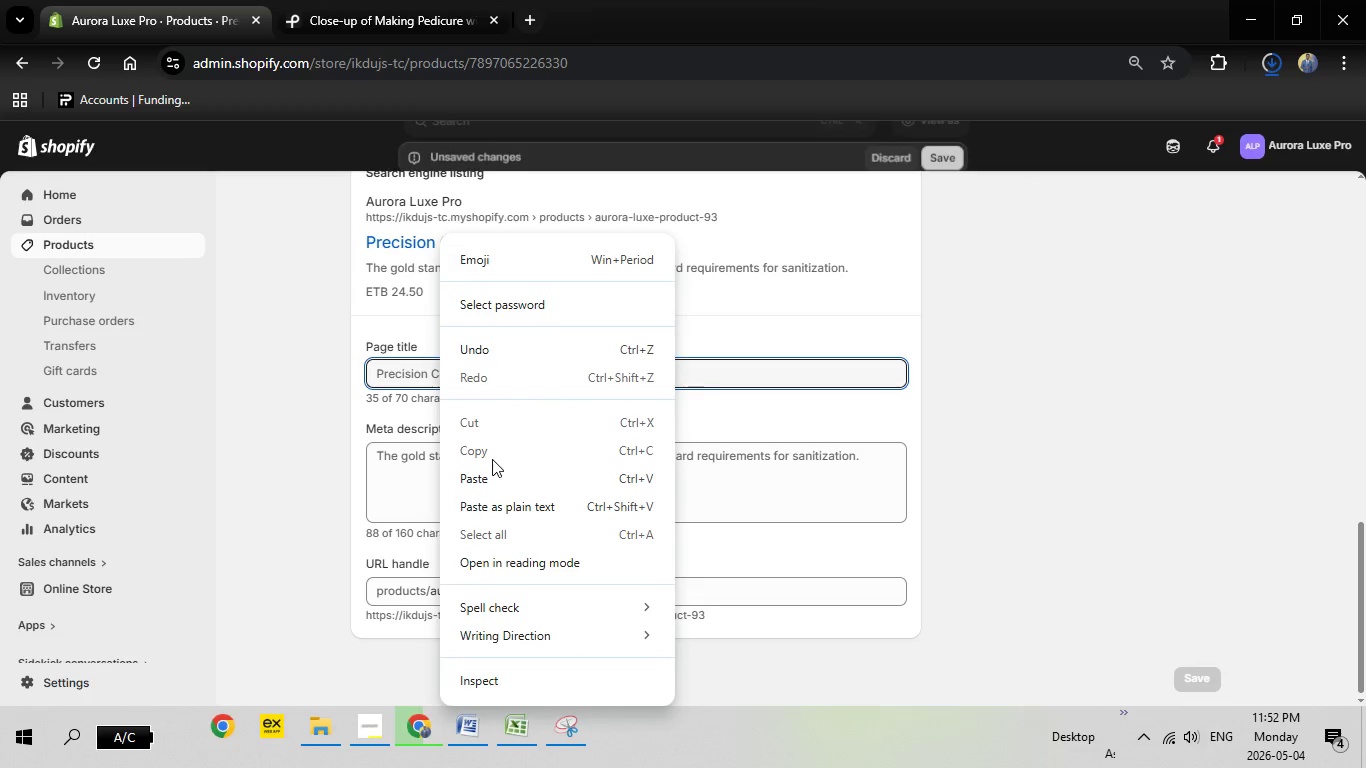 
left_click([492, 459])
 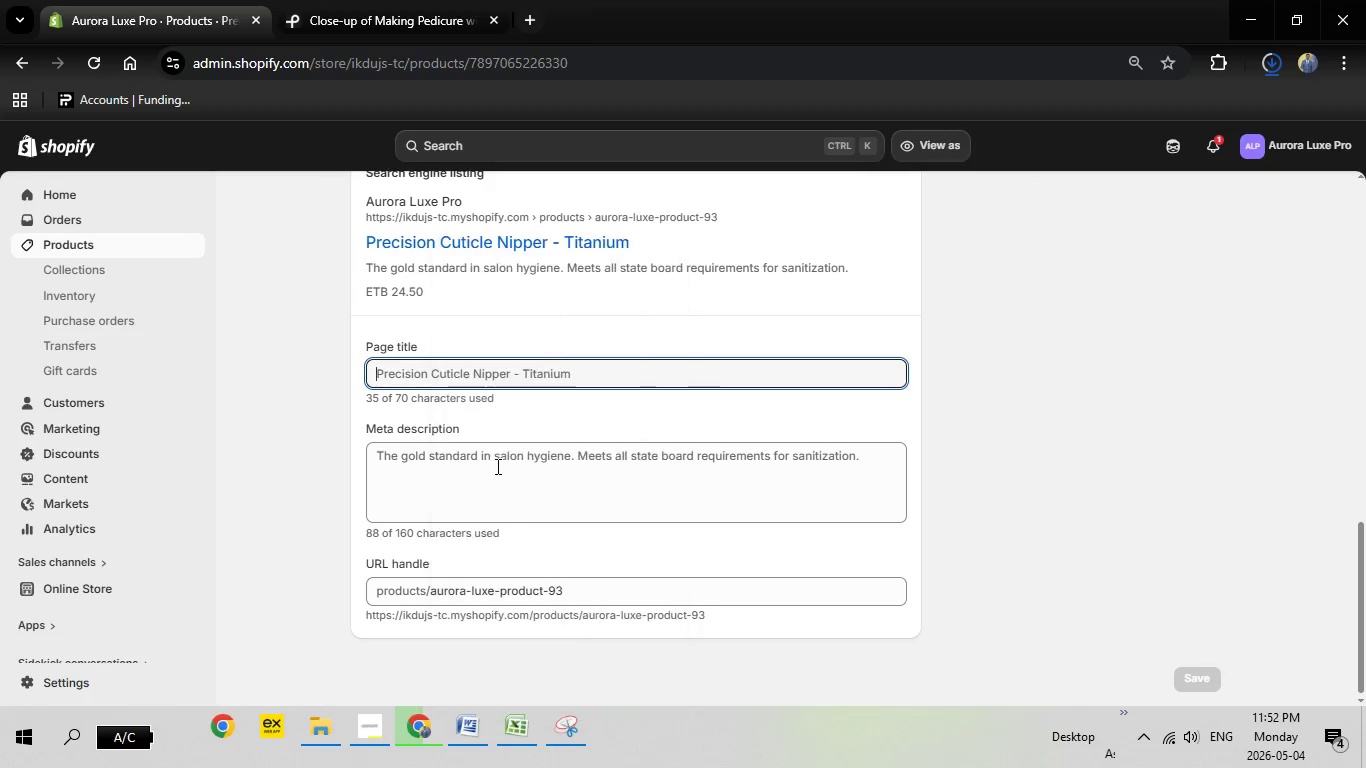 
left_click([496, 466])
 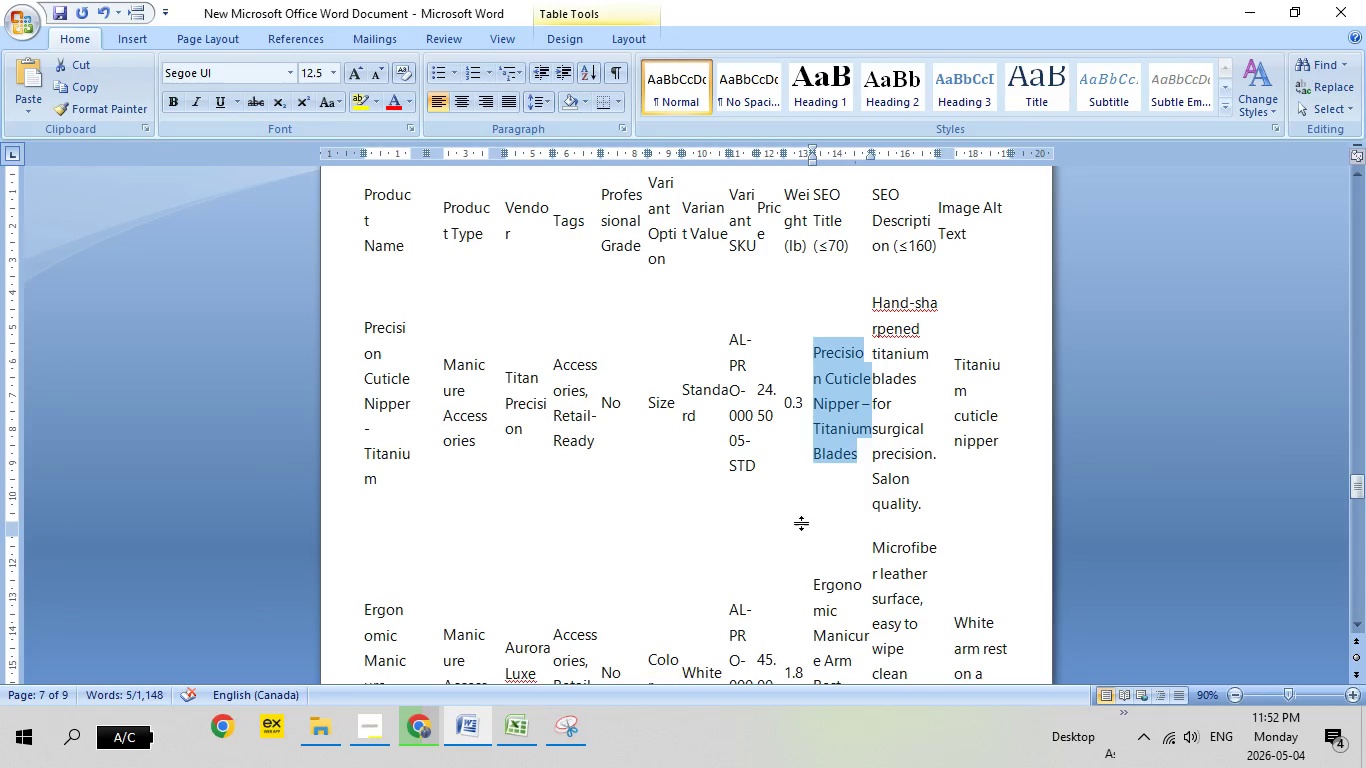 
wait(5.61)
 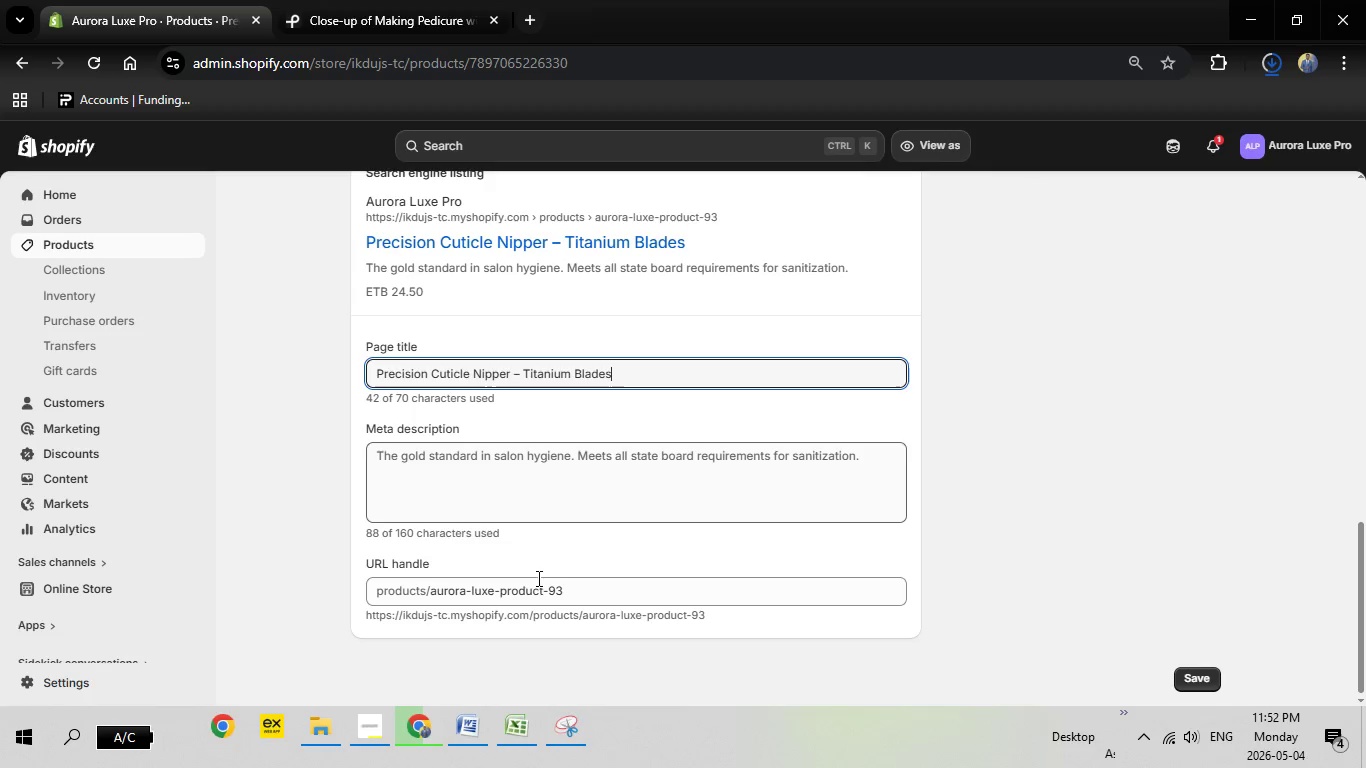 
left_click_drag(start_coordinate=[876, 302], to_coordinate=[930, 496])
 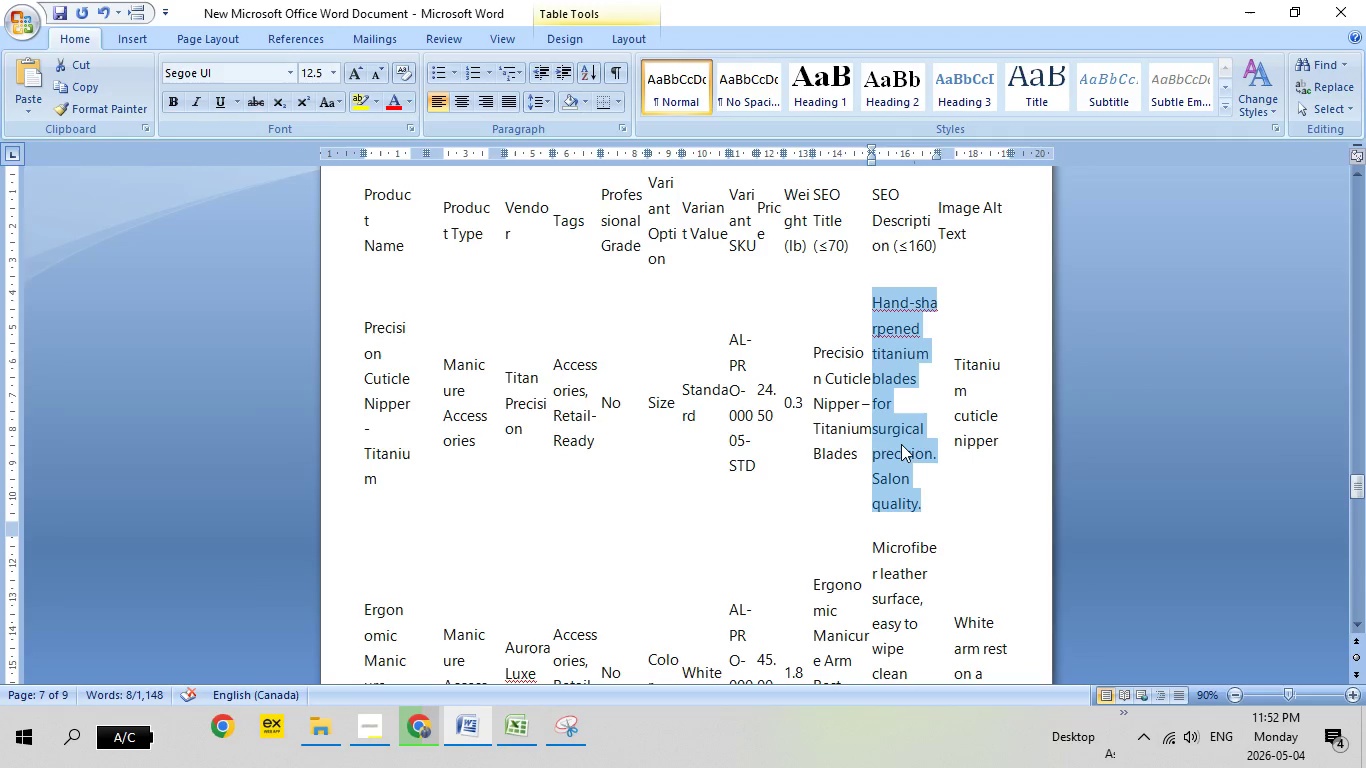 
right_click([901, 444])
 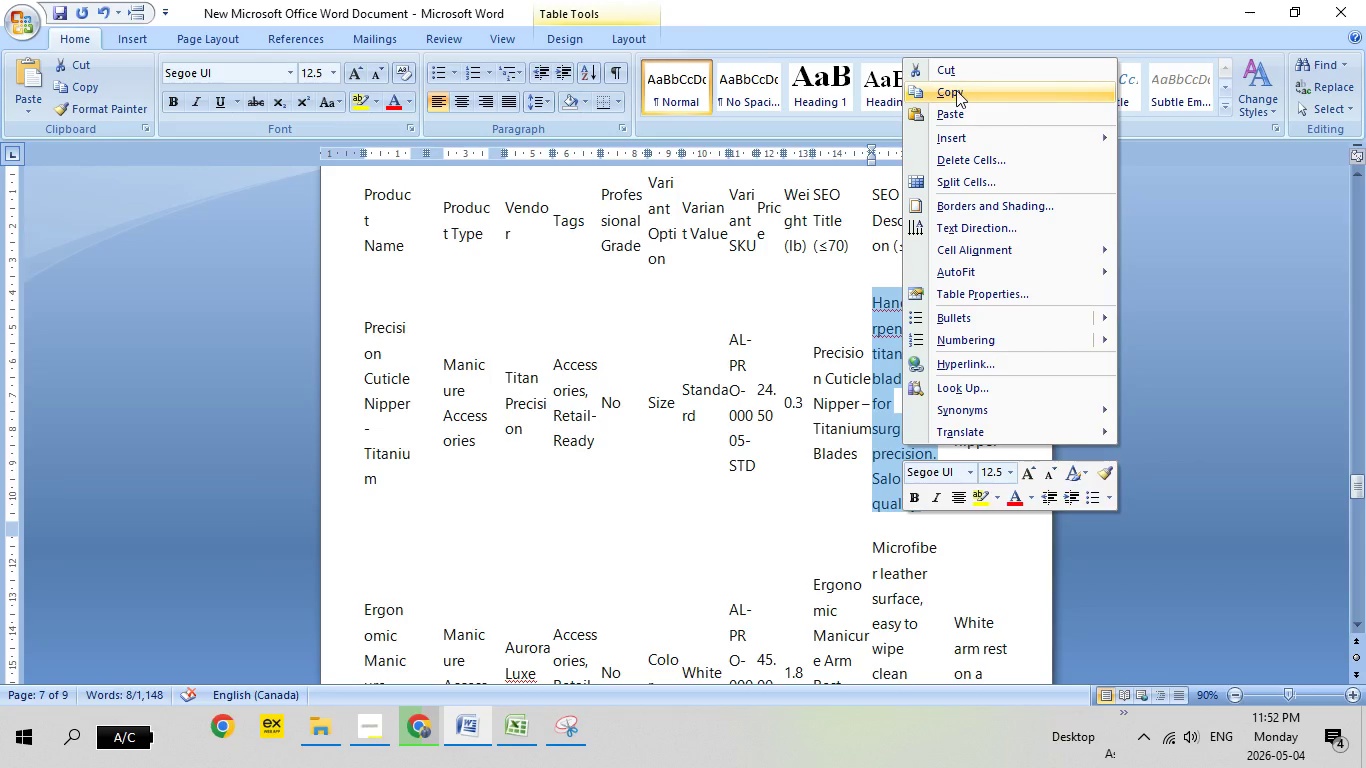 
left_click([956, 90])
 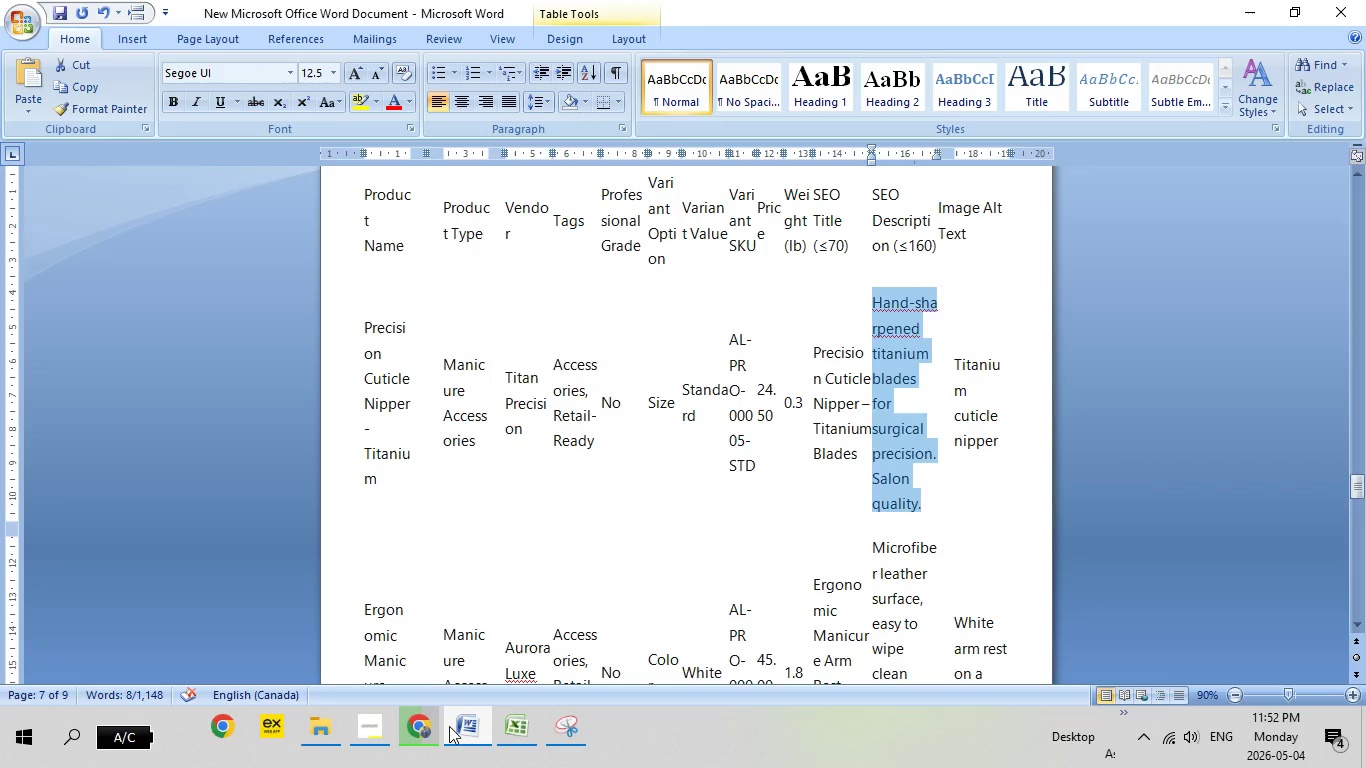 
left_click([422, 724])
 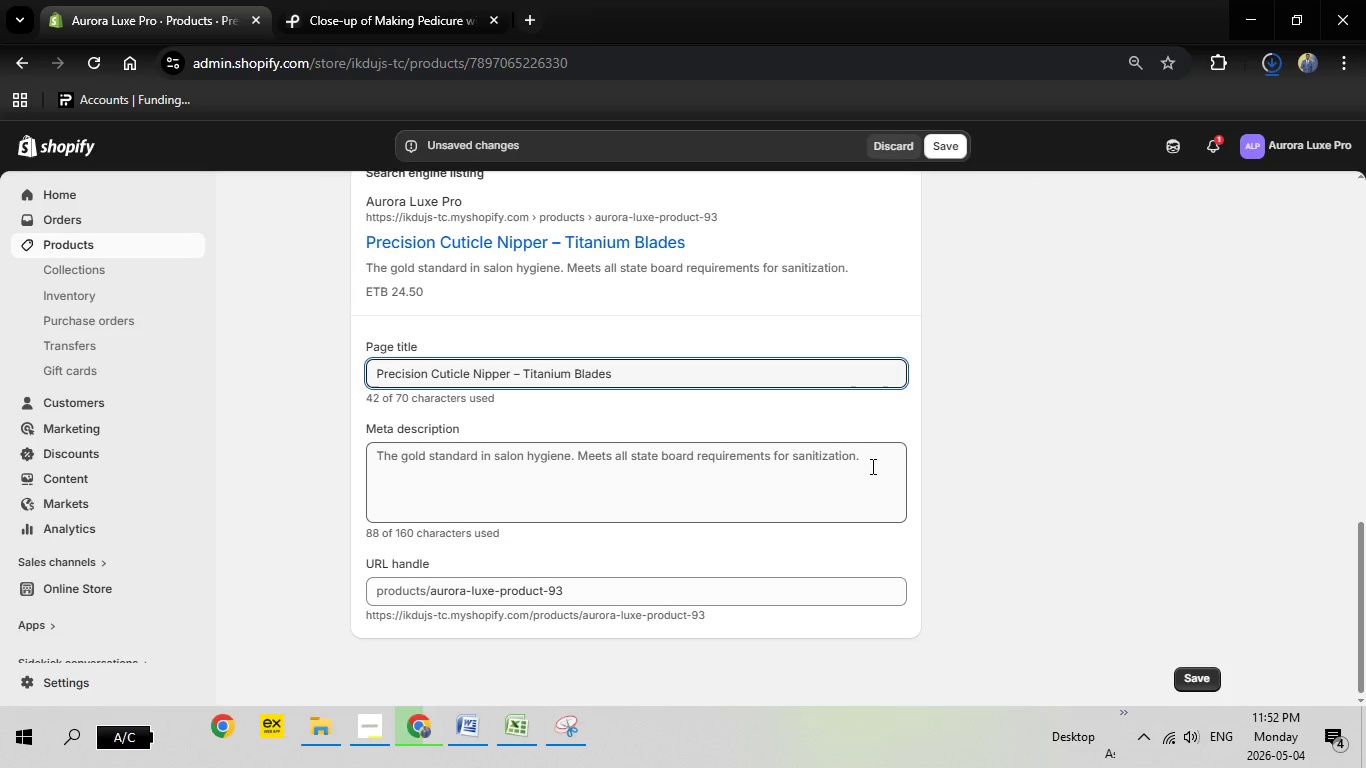 
left_click([882, 460])
 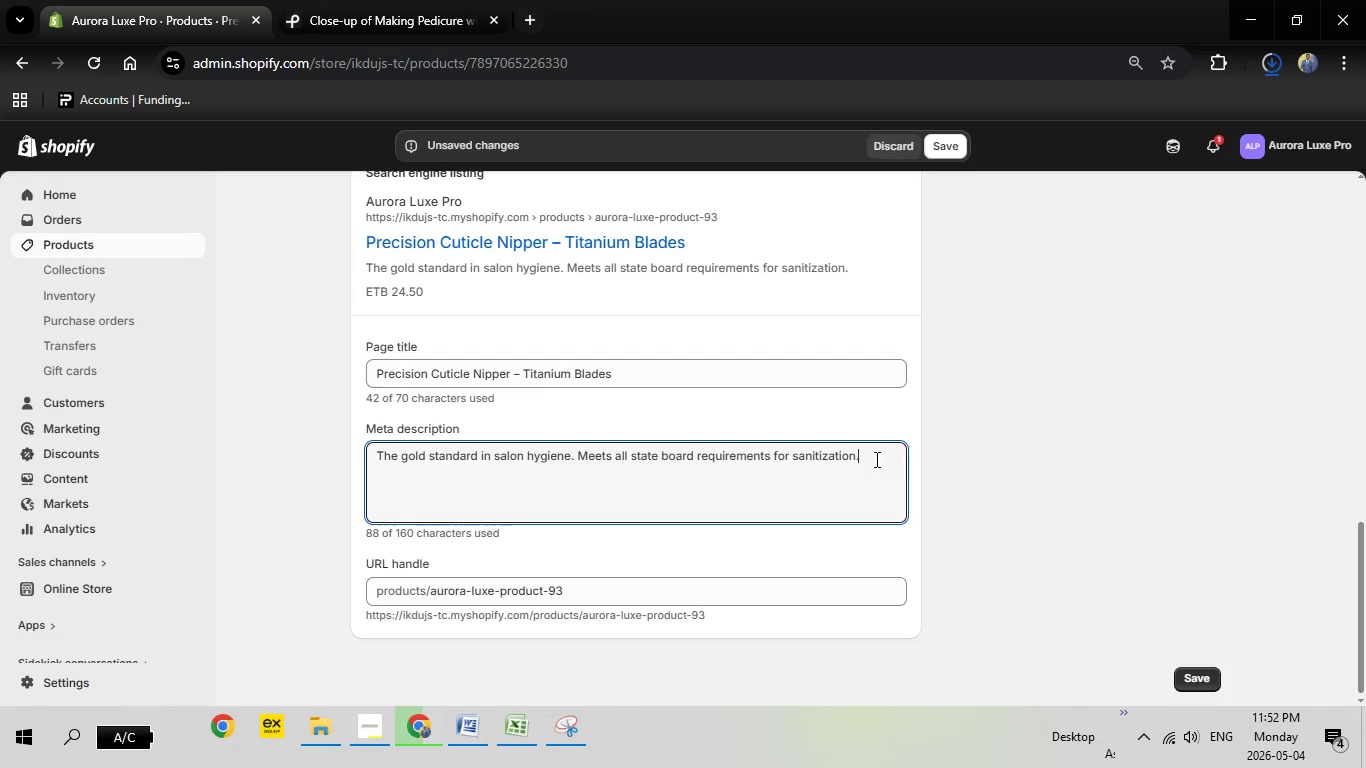 
left_click_drag(start_coordinate=[875, 458], to_coordinate=[300, 408])
 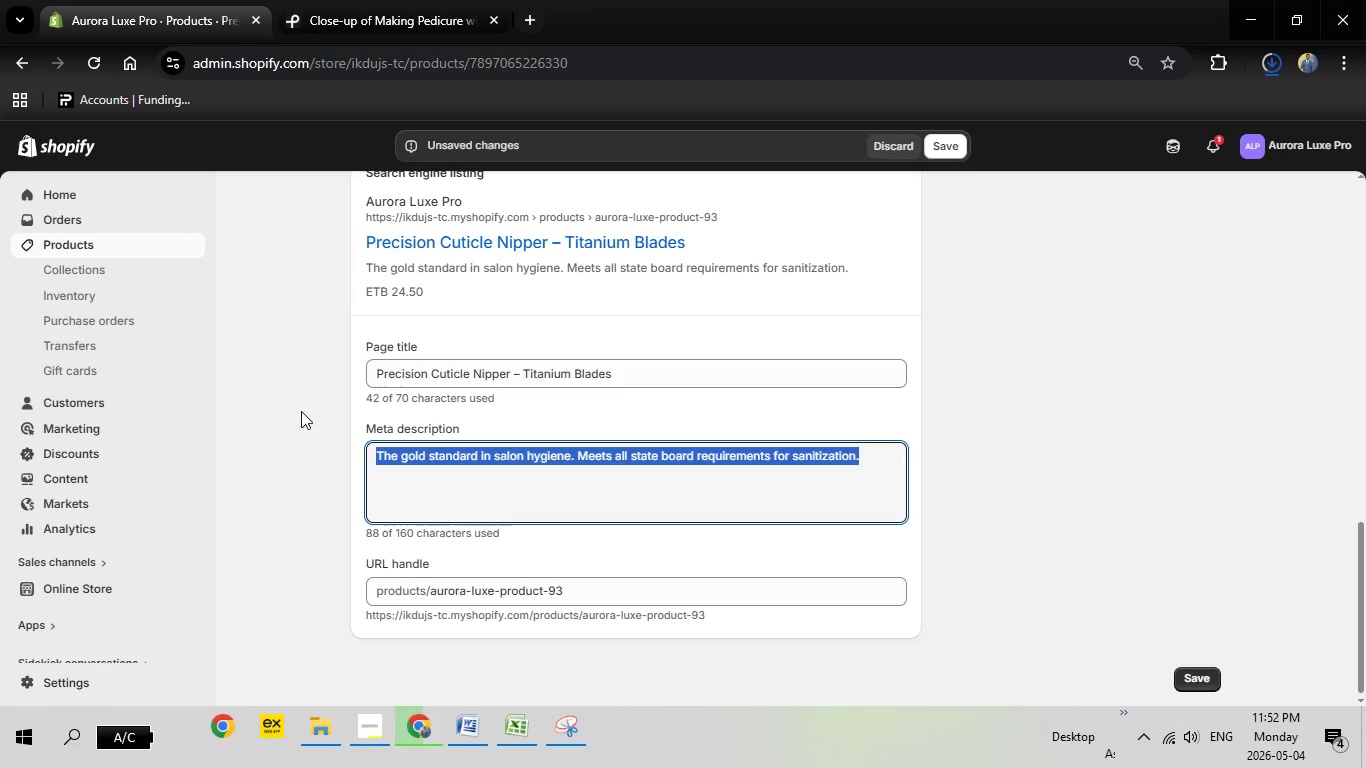 
key(Backspace)
 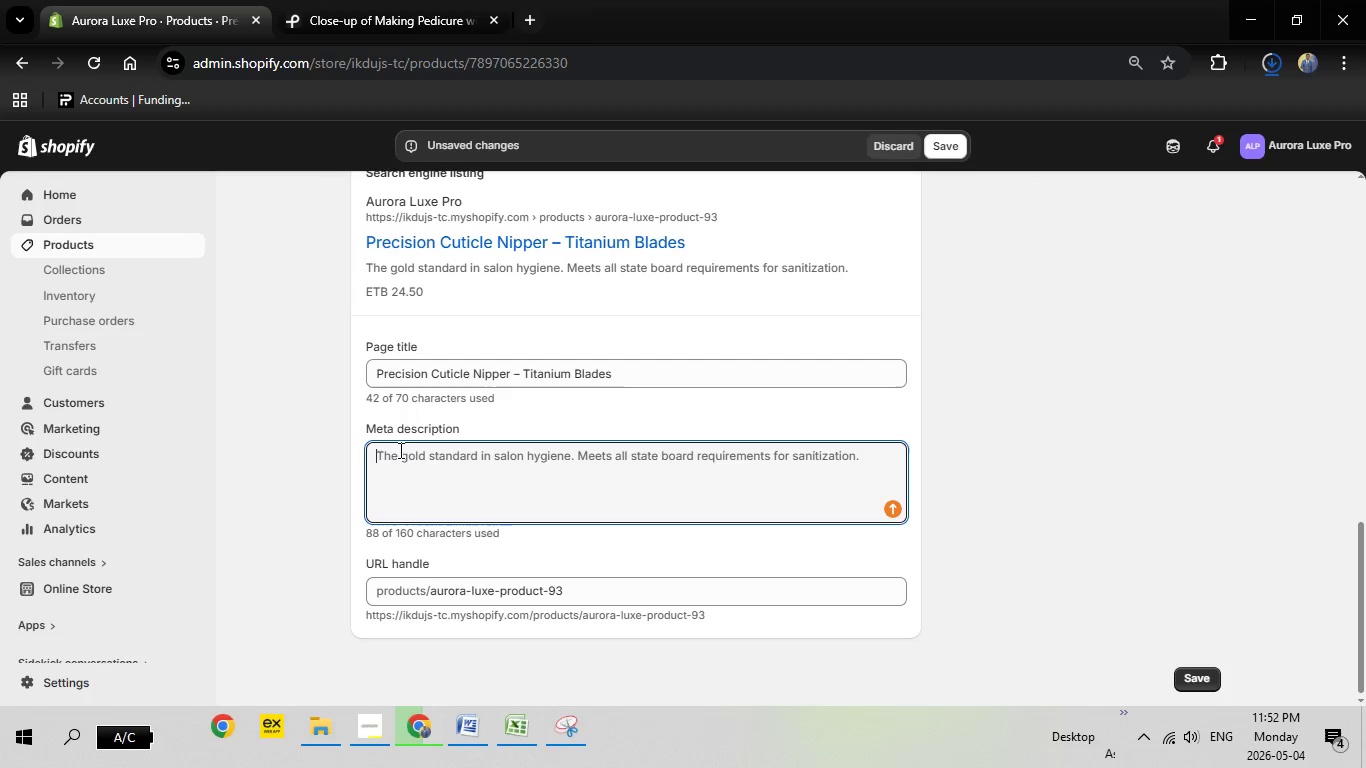 
right_click([401, 453])
 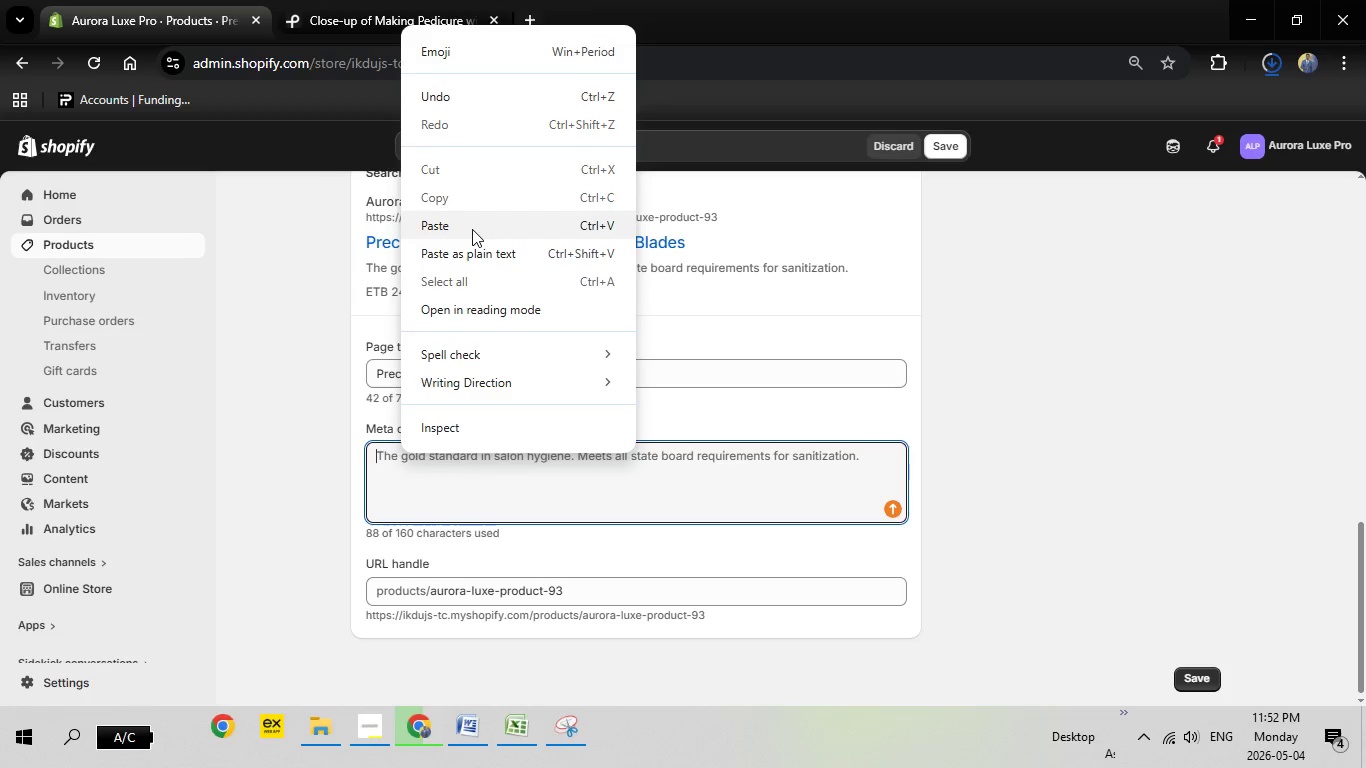 
left_click([472, 229])
 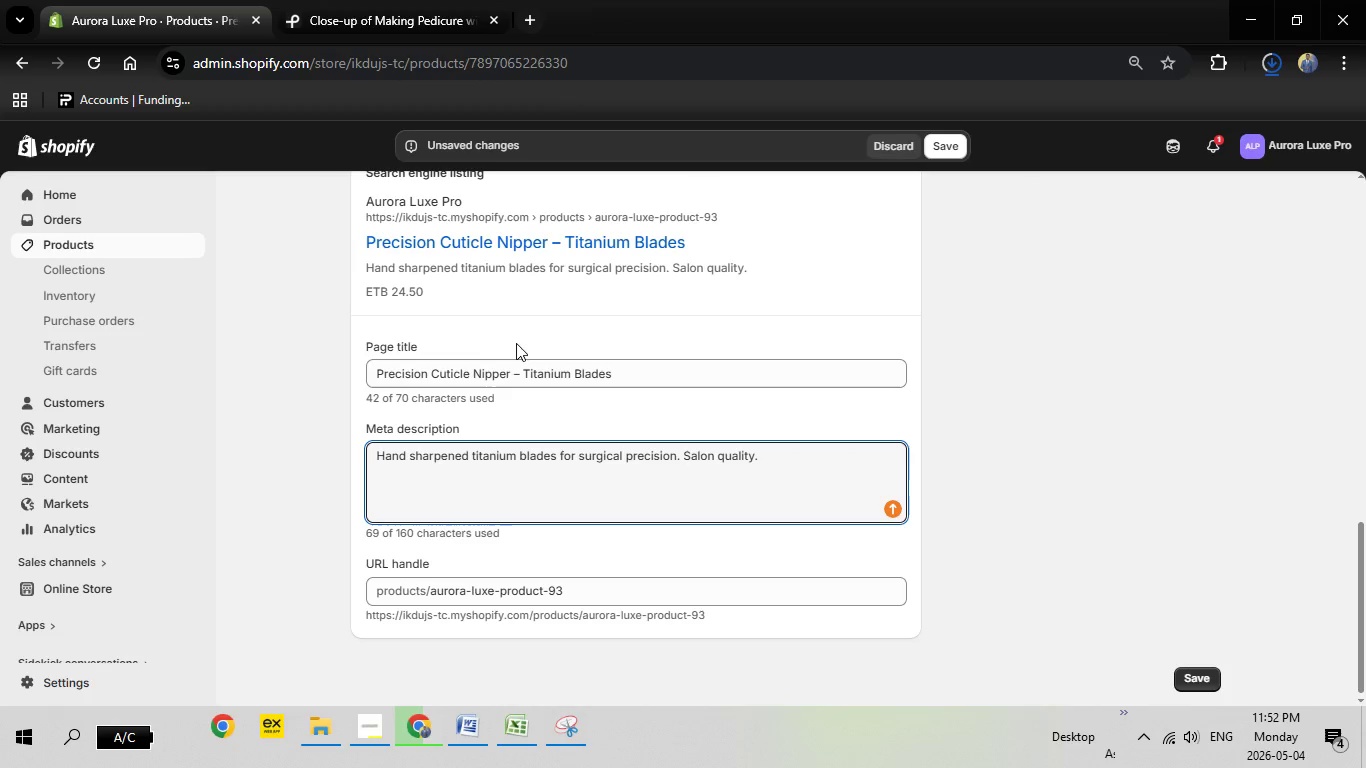 
scroll: coordinate [546, 359], scroll_direction: up, amount: 23.0
 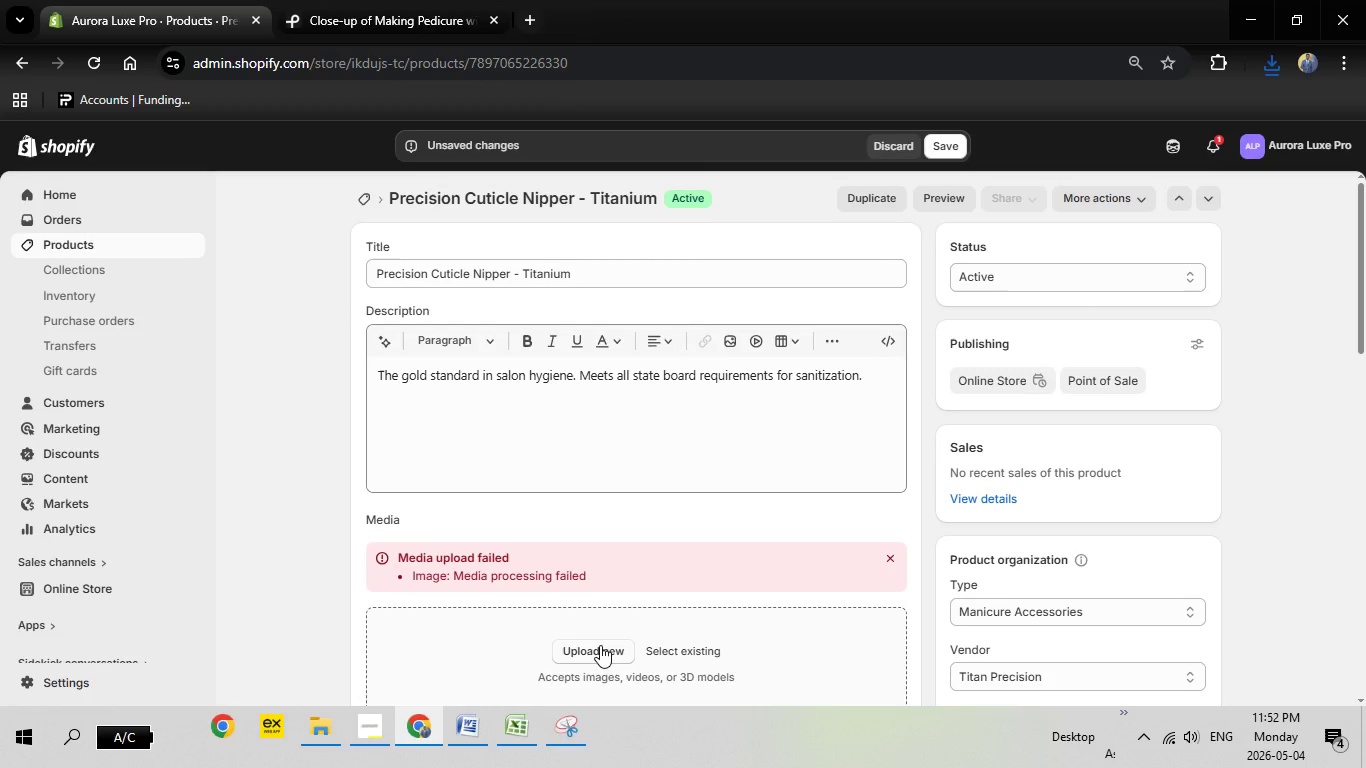 
left_click([600, 647])
 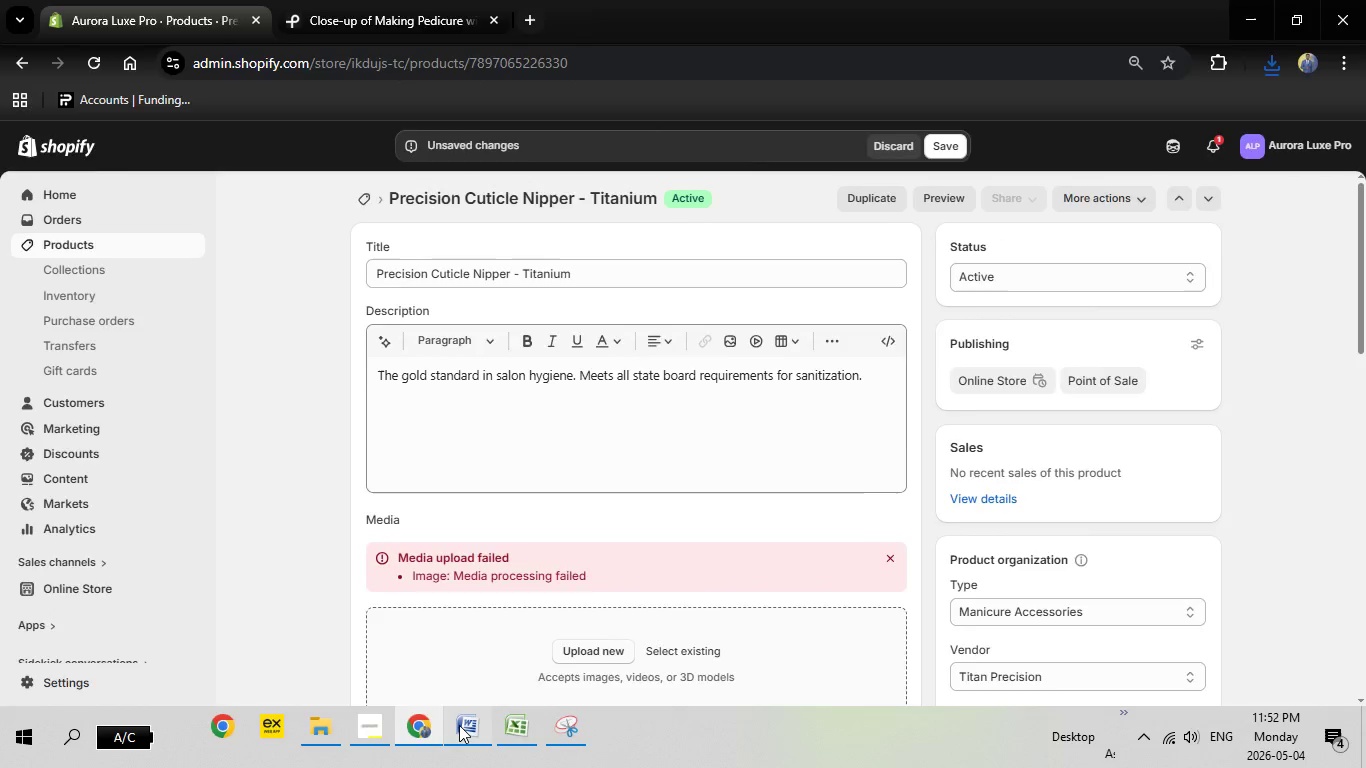 
left_click([459, 725])
 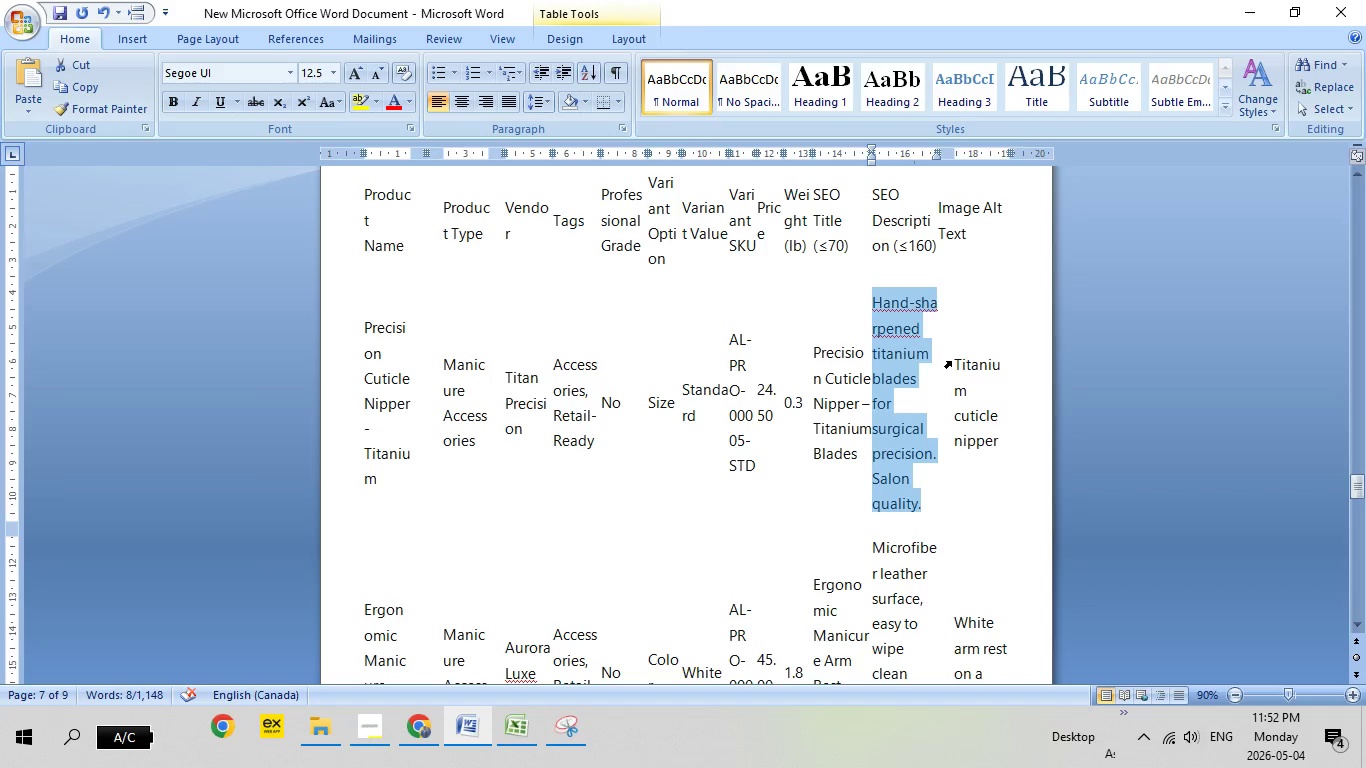 
left_click([951, 362])
 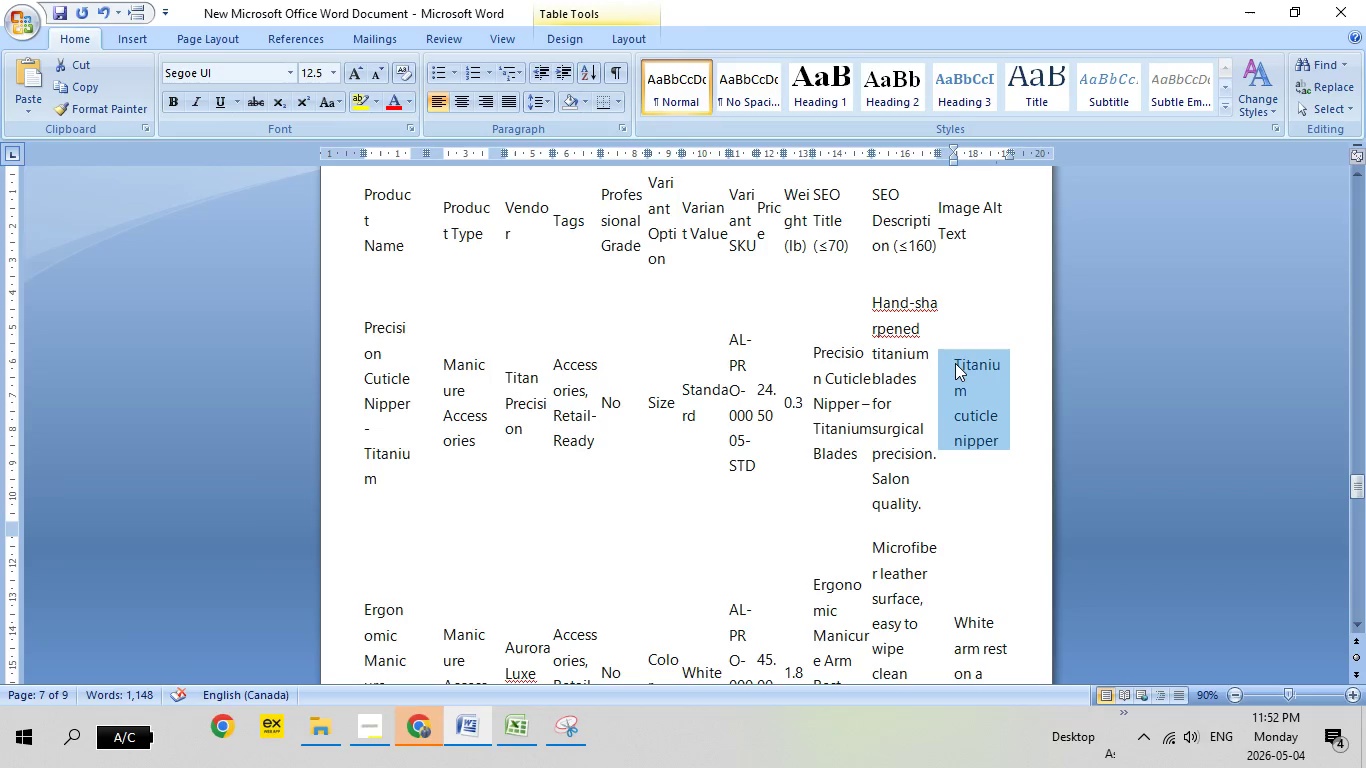 
right_click([955, 363])
 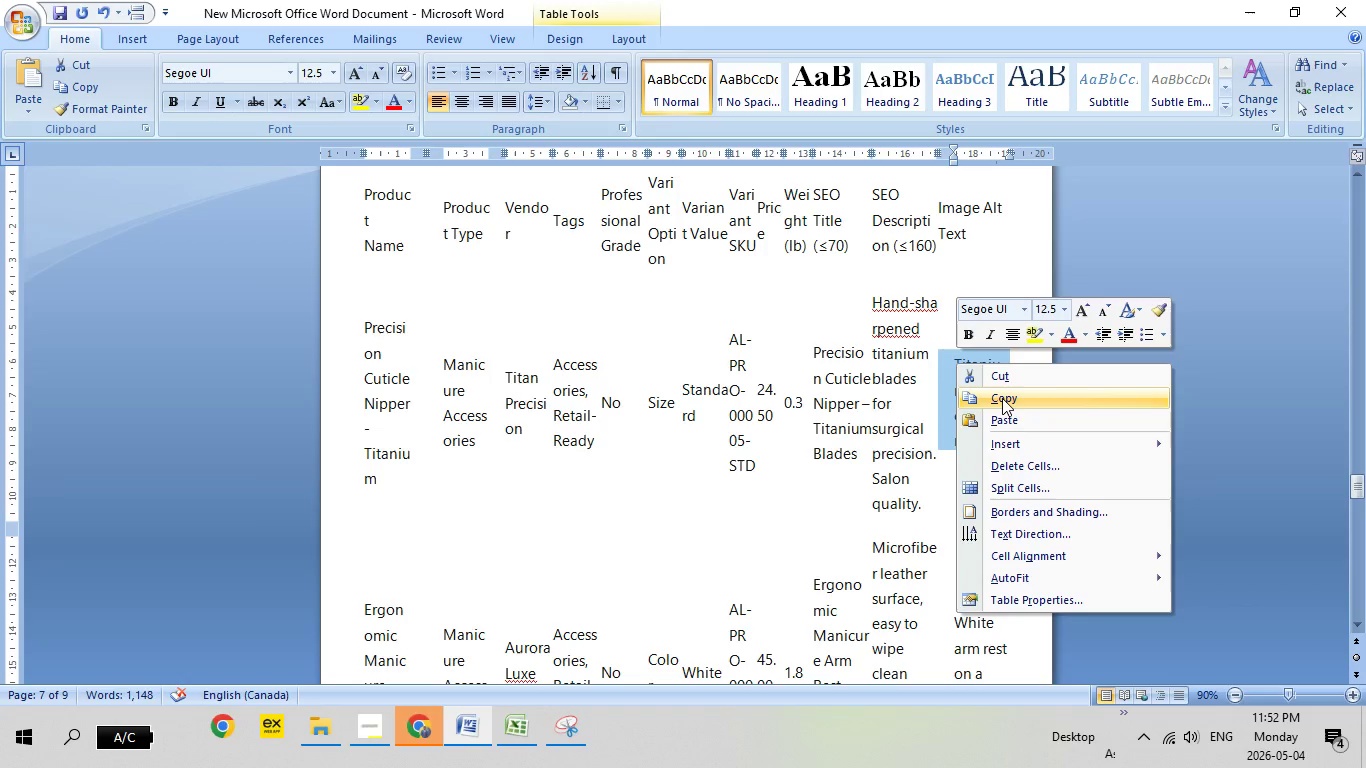 
left_click([1002, 398])
 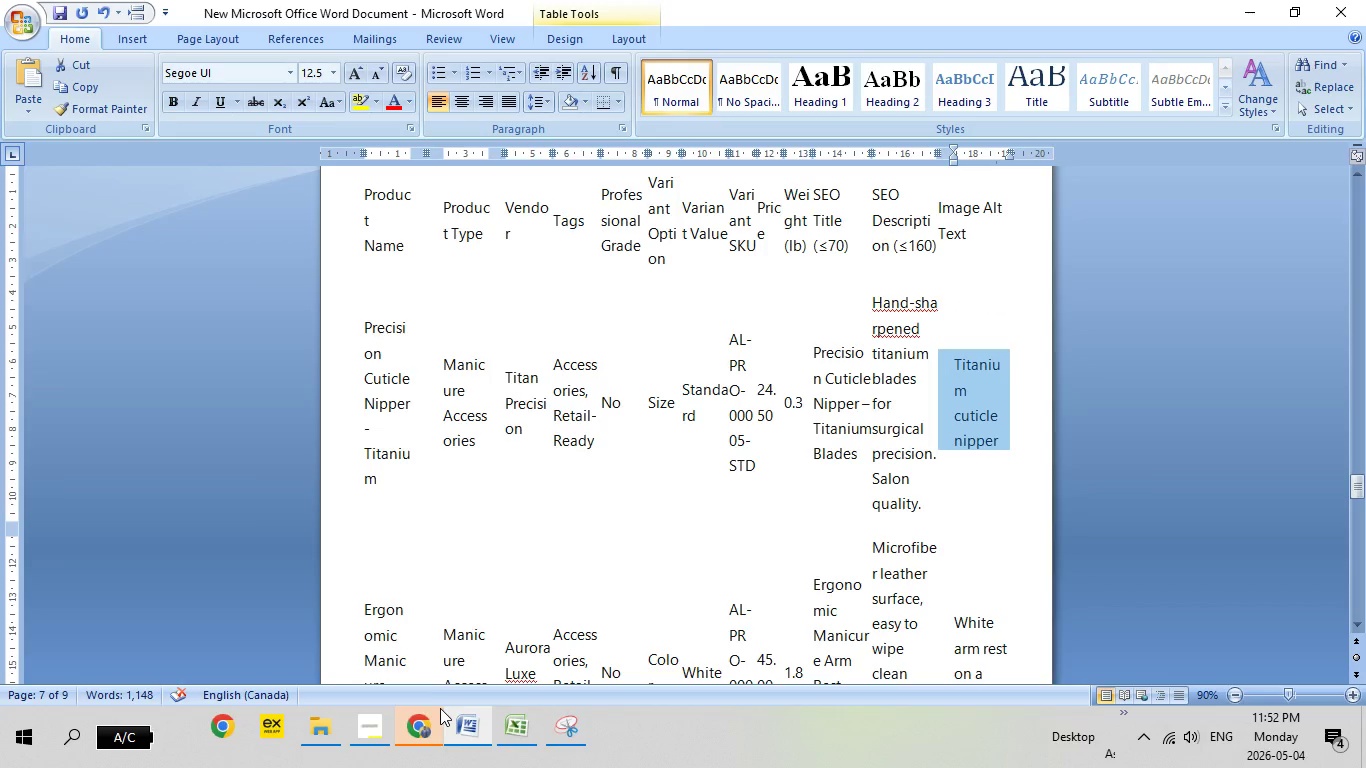 
left_click([437, 712])
 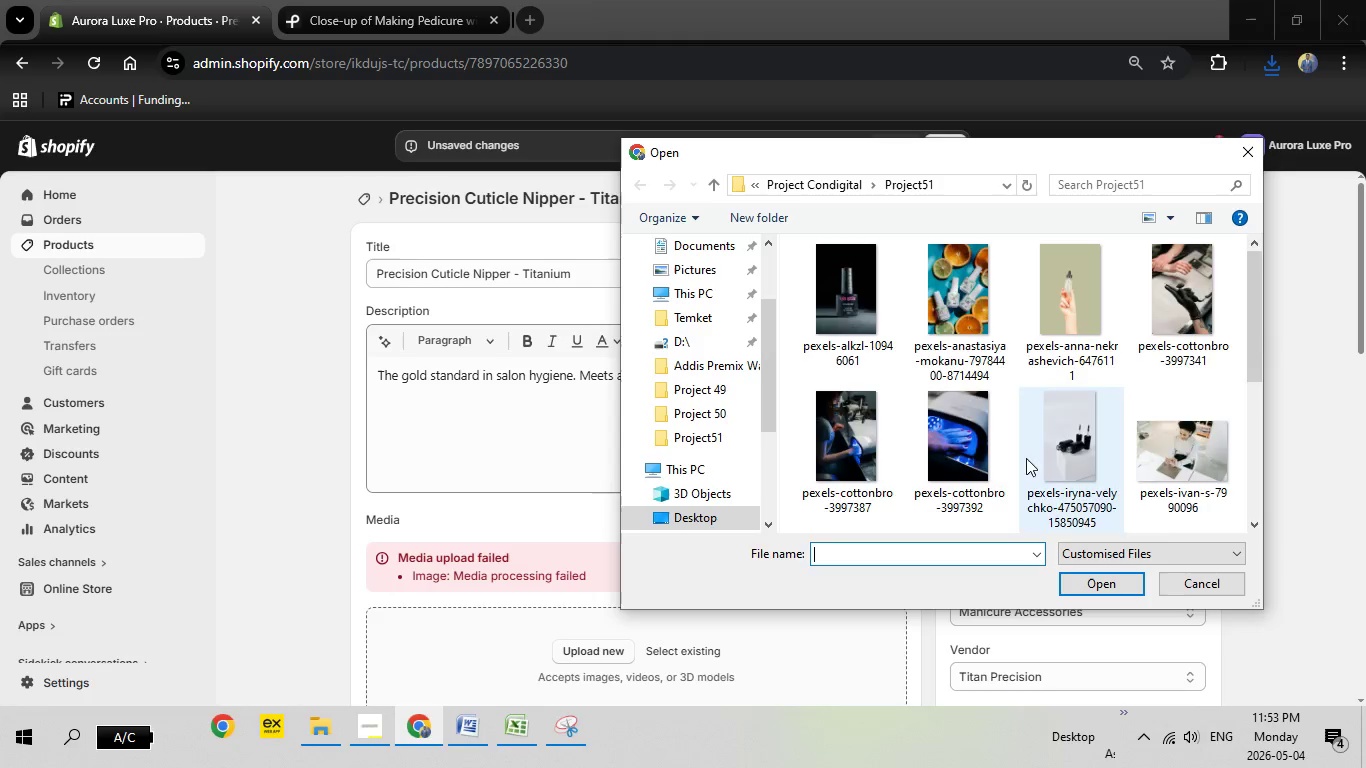 
scroll: coordinate [1161, 268], scroll_direction: down, amount: 9.0
 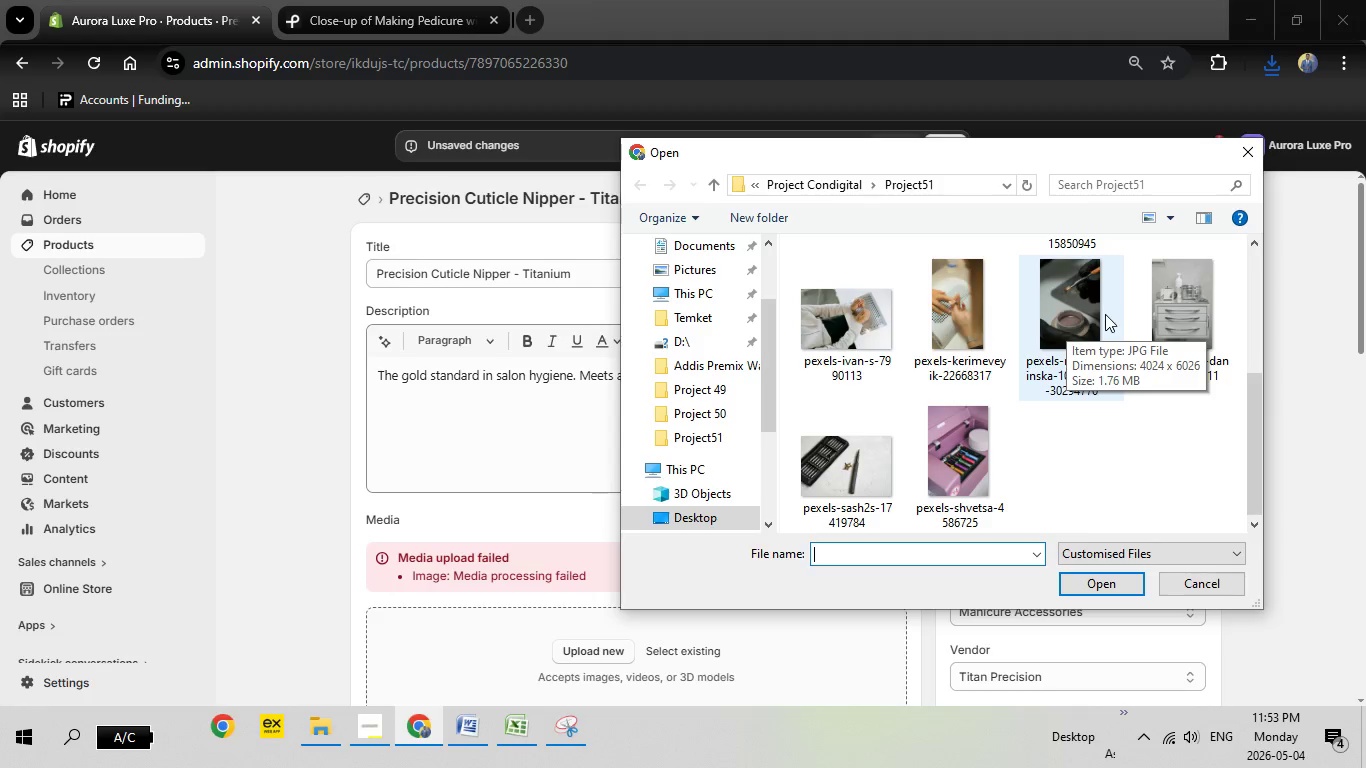 
mouse_move([1074, 353])
 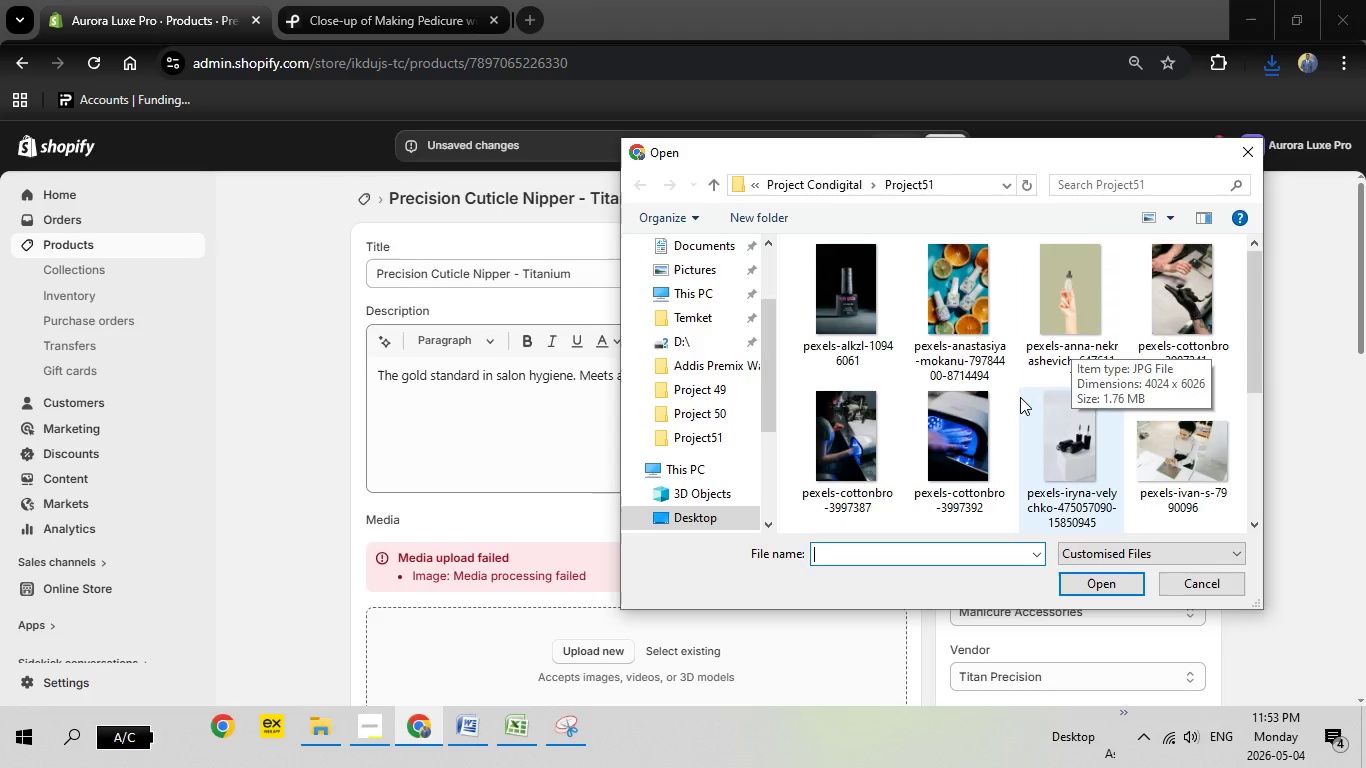 
scroll: coordinate [1020, 396], scroll_direction: up, amount: 5.0
 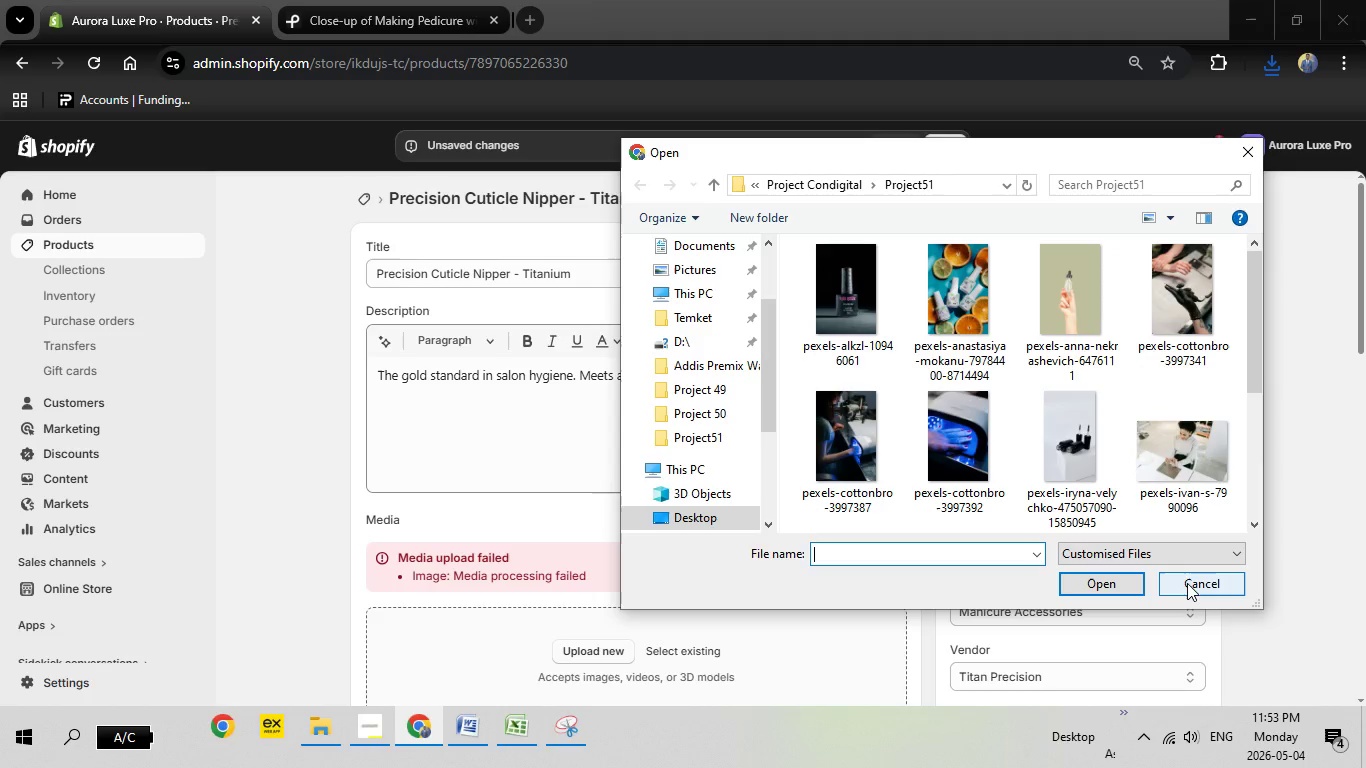 
left_click([1187, 583])
 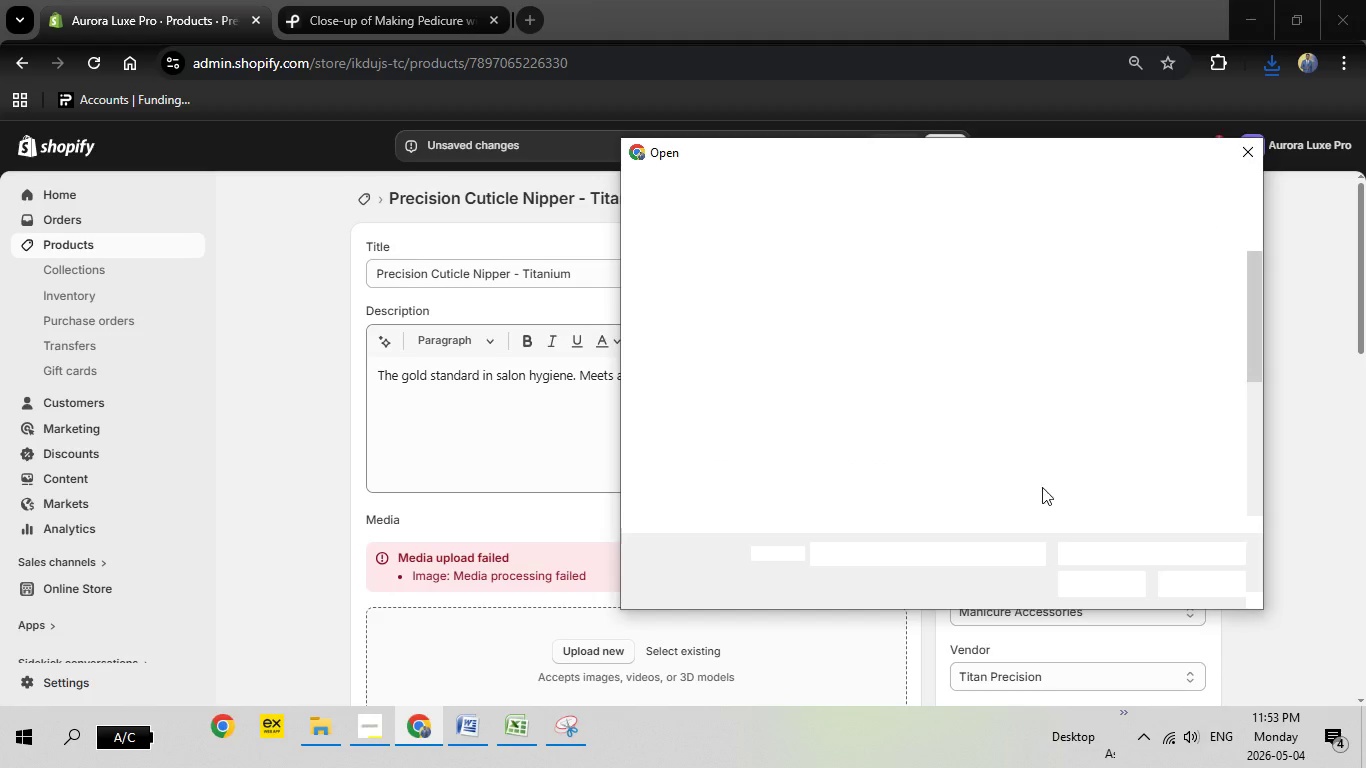 
wait(6.23)
 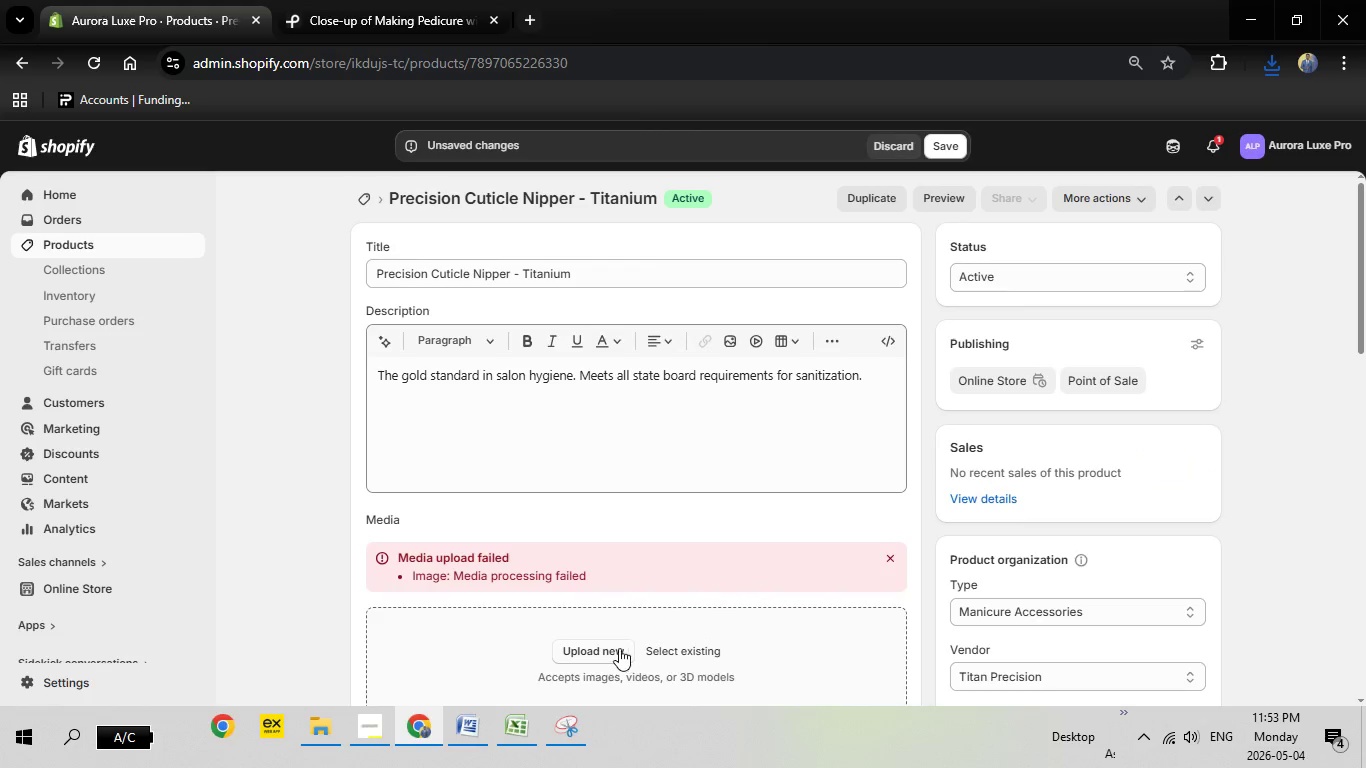 
scroll: coordinate [1148, 490], scroll_direction: down, amount: 11.0
 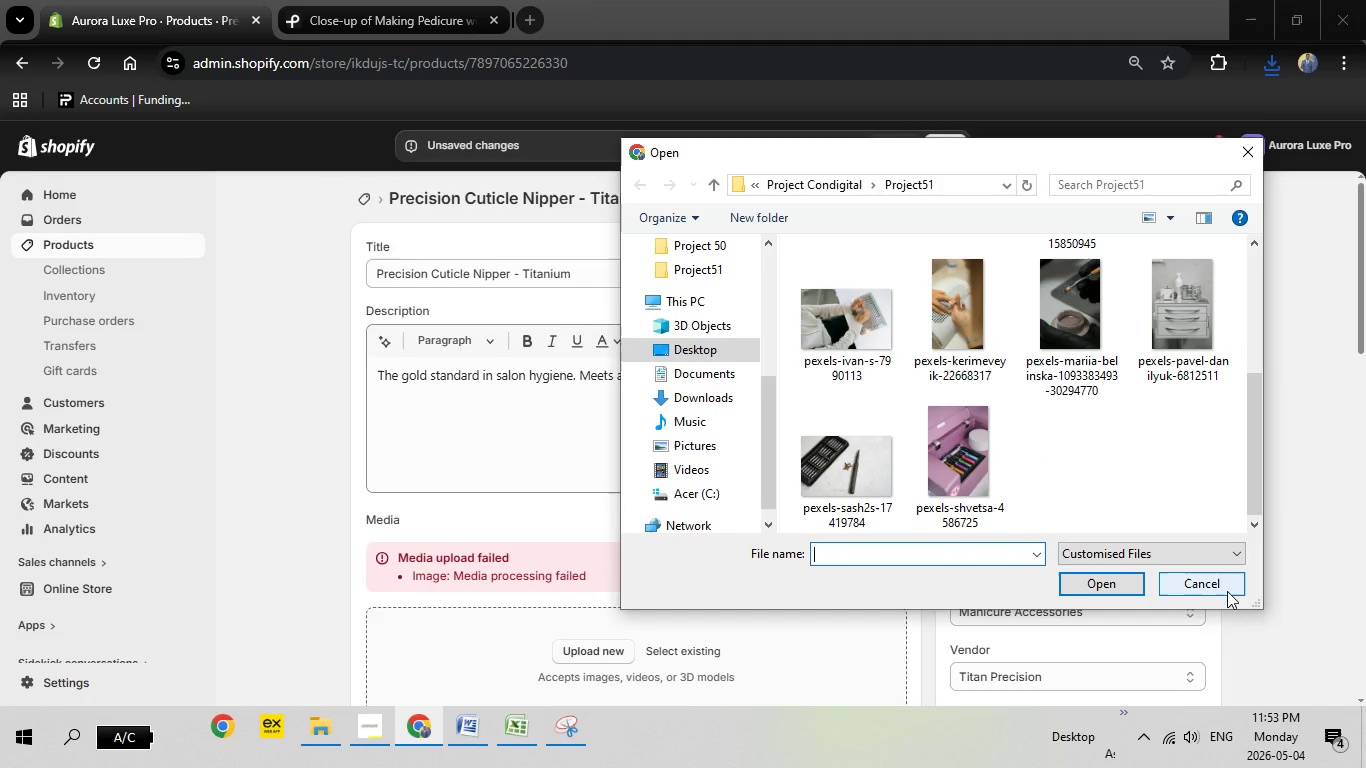 
left_click([1214, 589])
 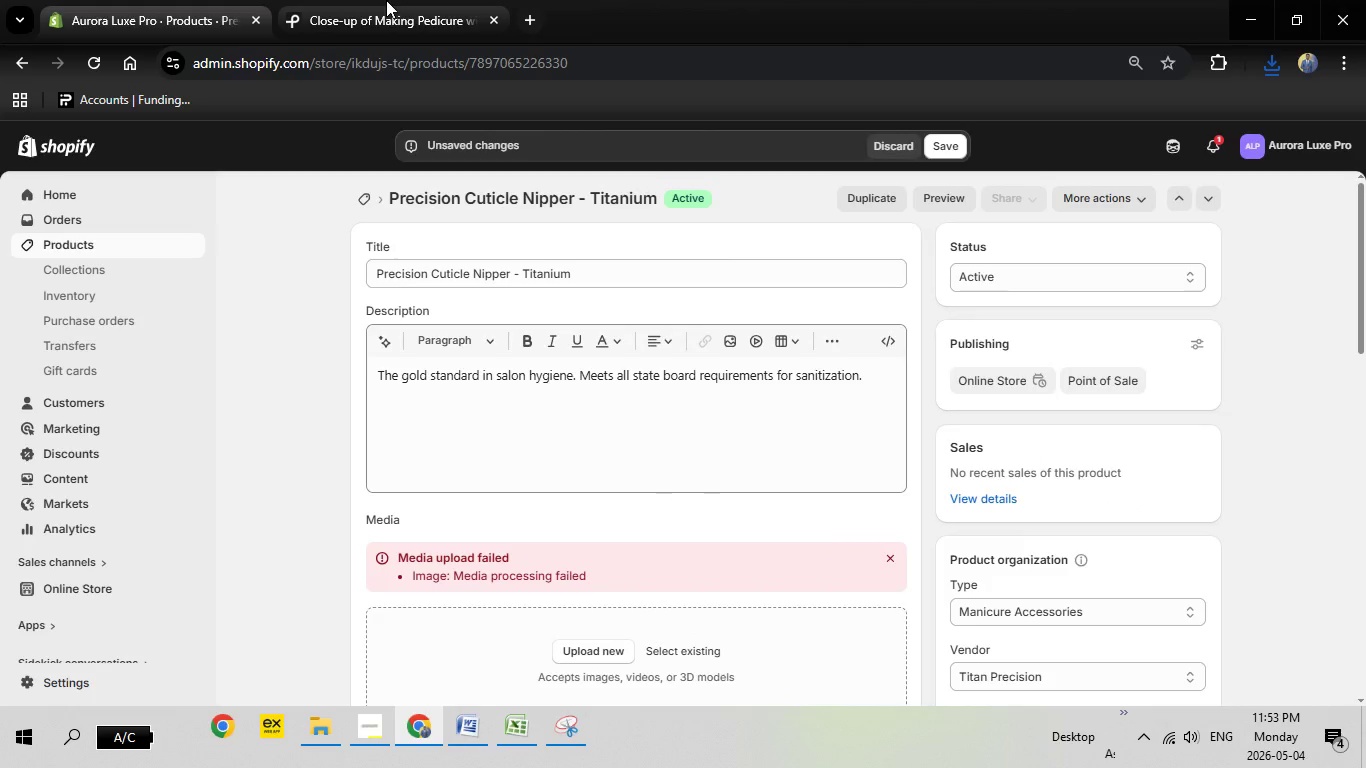 
left_click([386, 0])
 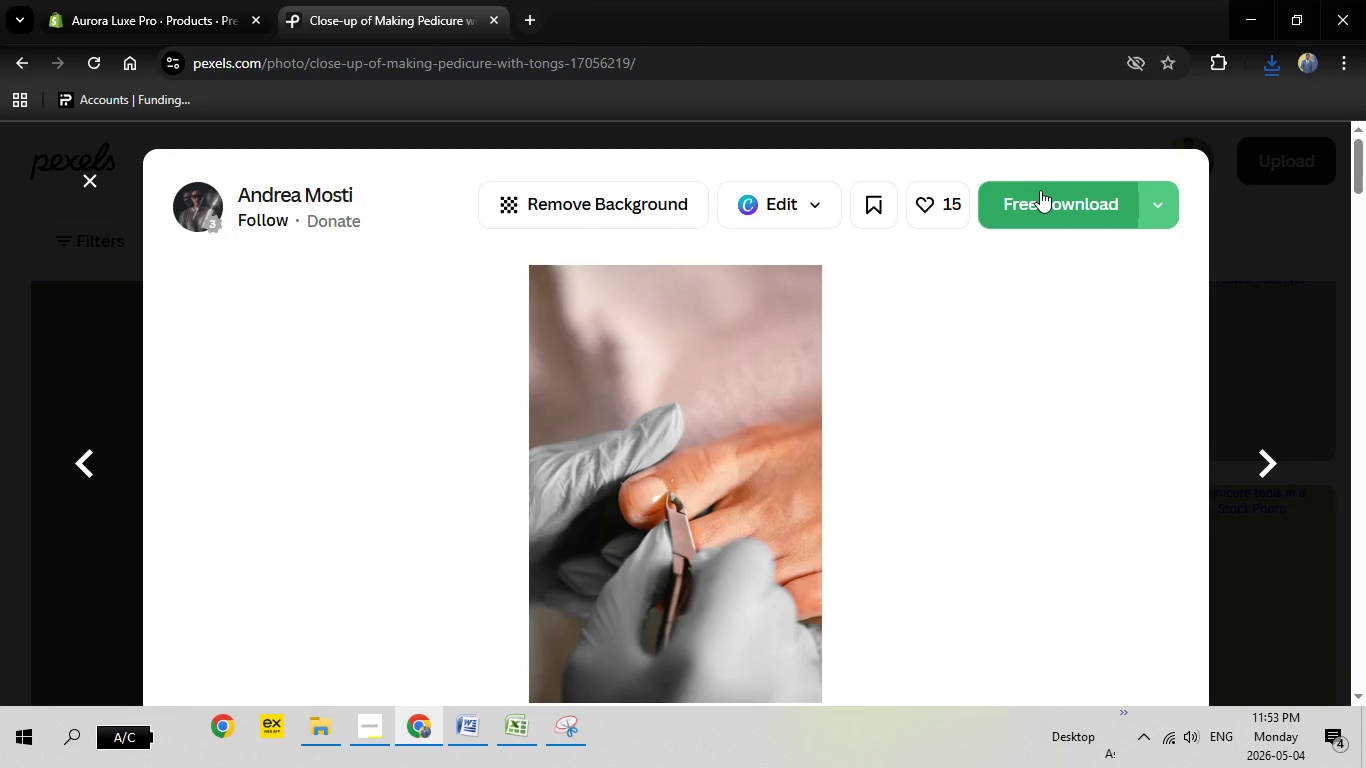 
left_click([1043, 191])
 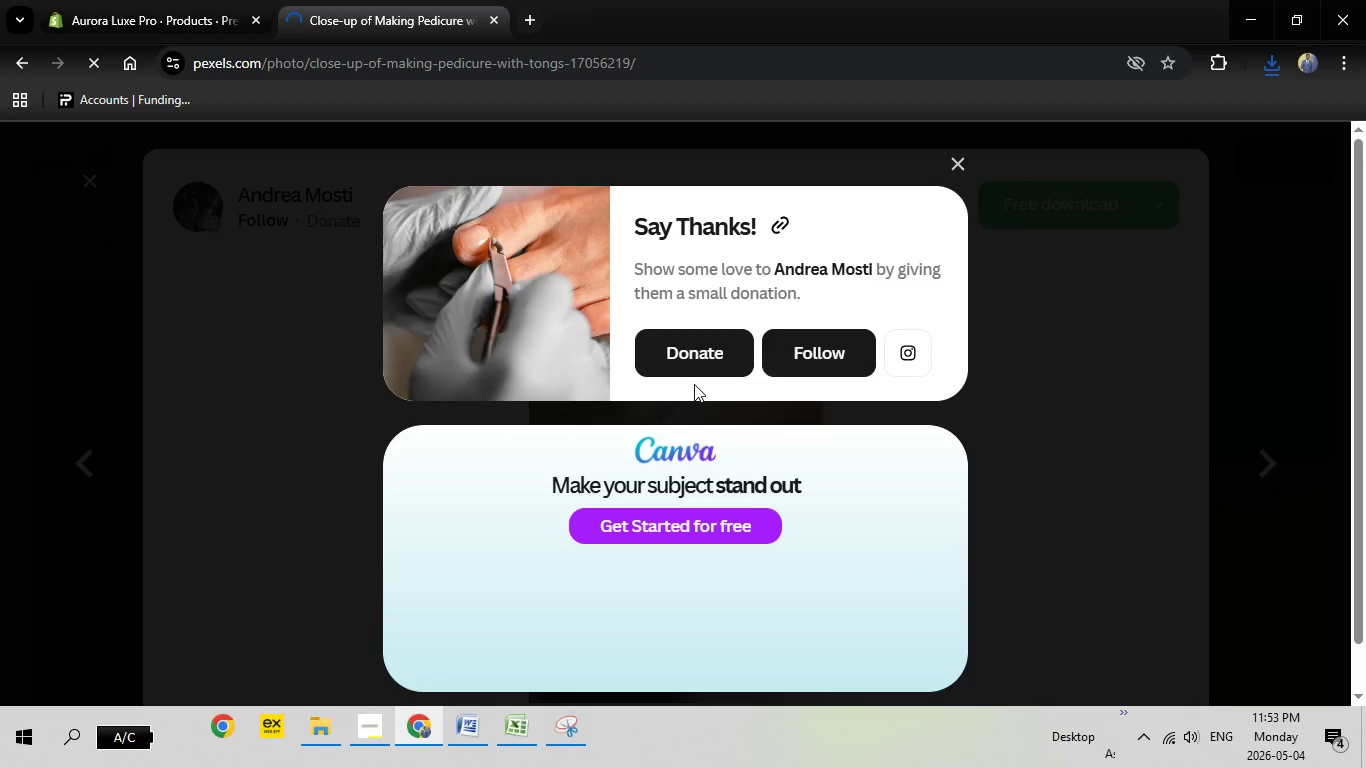 
mouse_move([763, 414])
 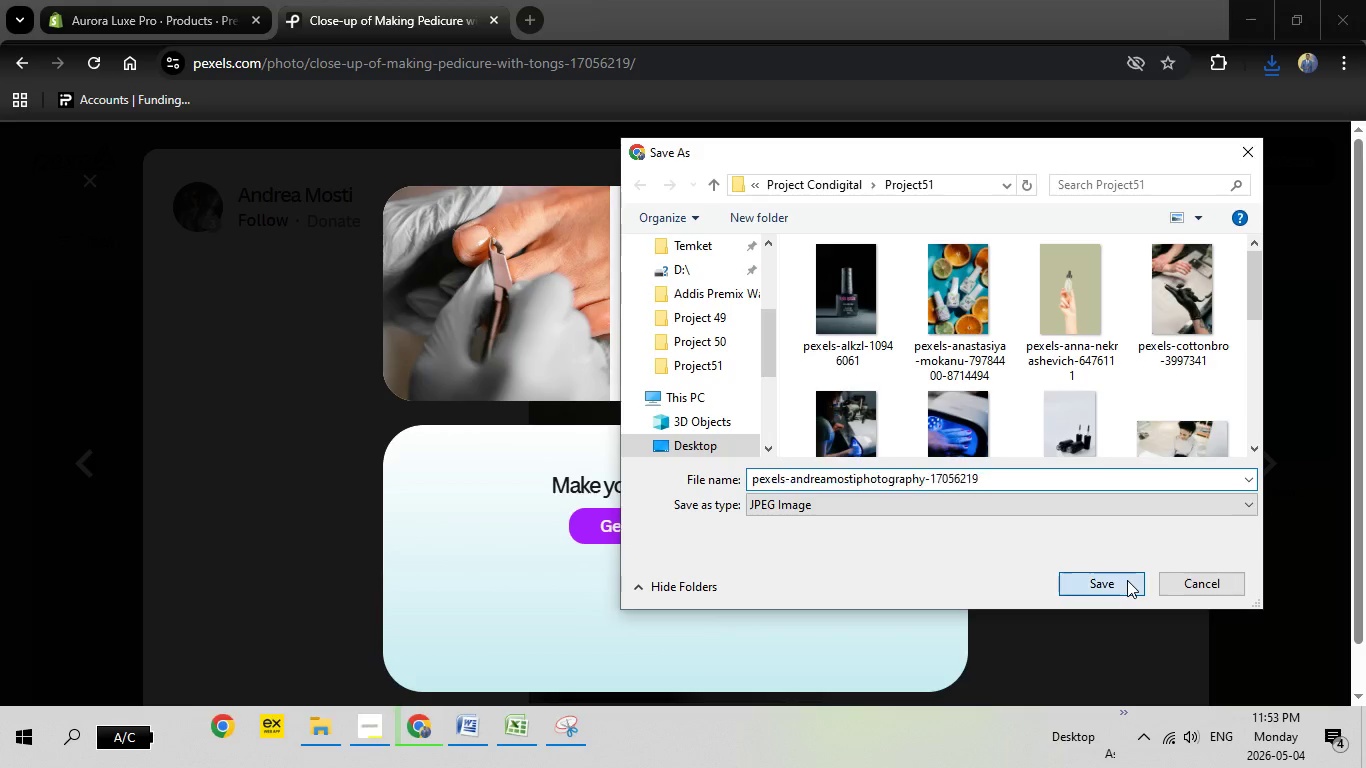 
left_click([1127, 580])
 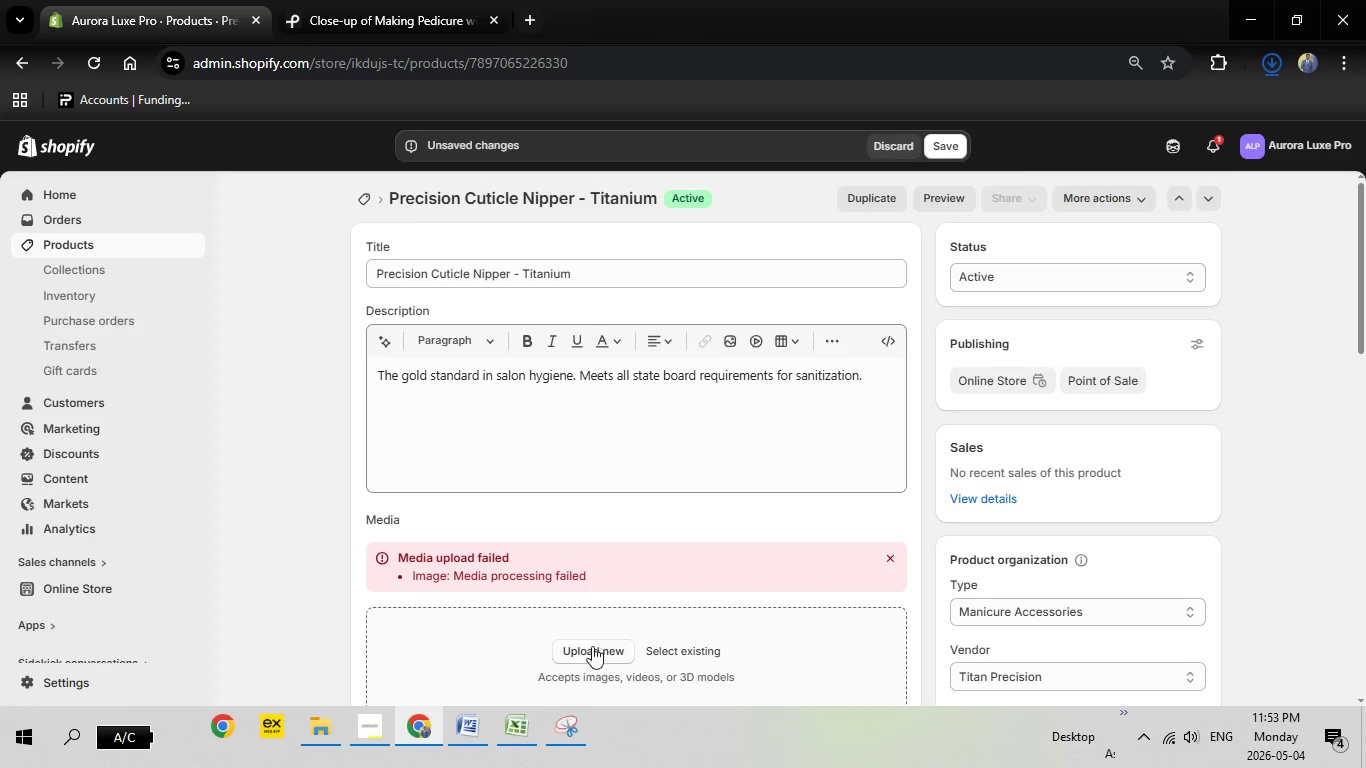 
left_click([593, 648])
 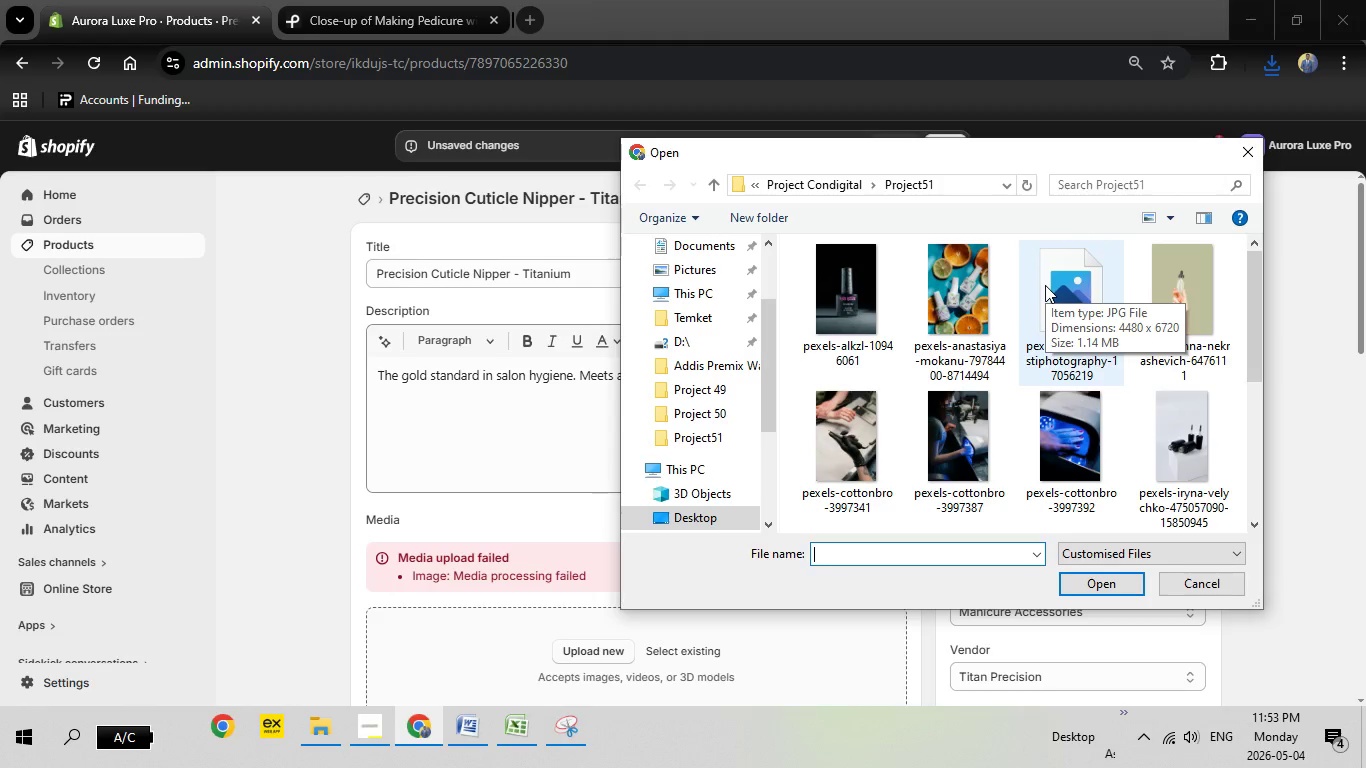 
wait(11.7)
 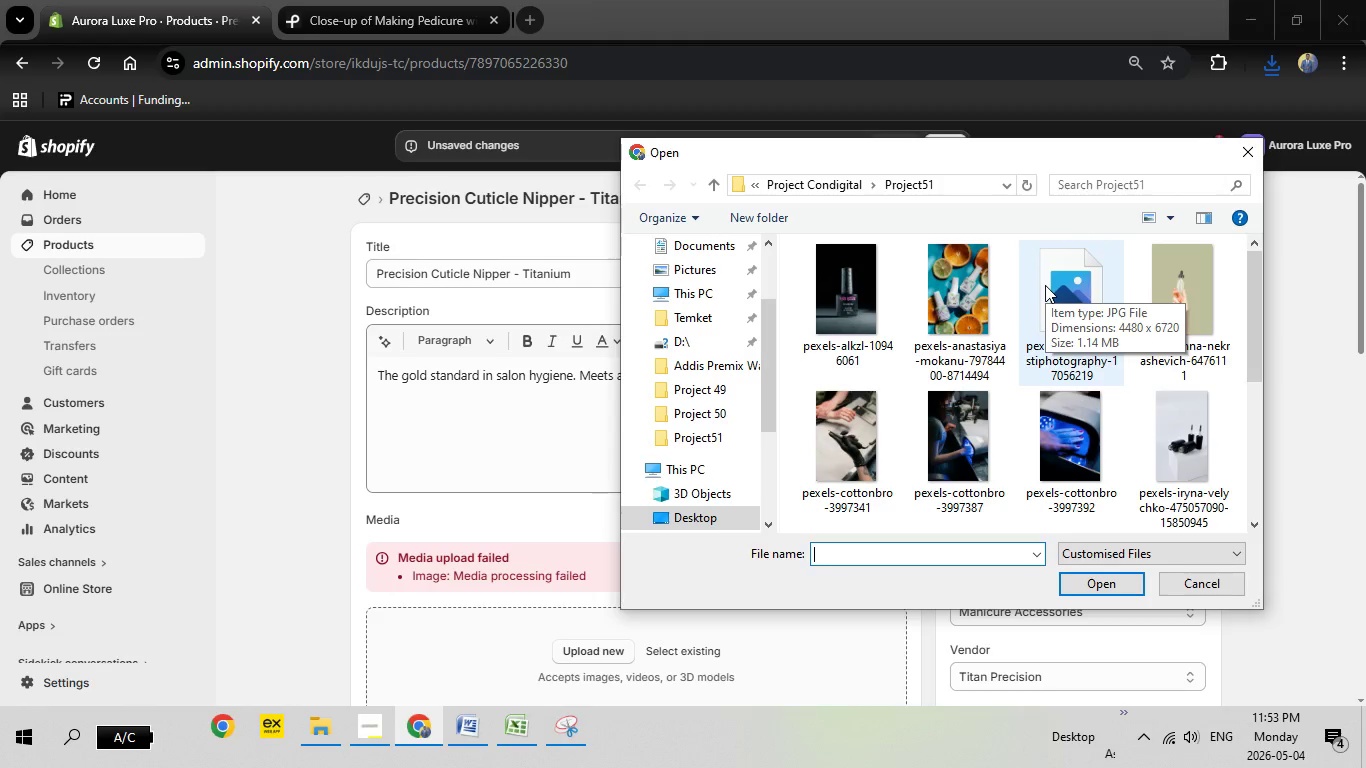 
double_click([1045, 285])
 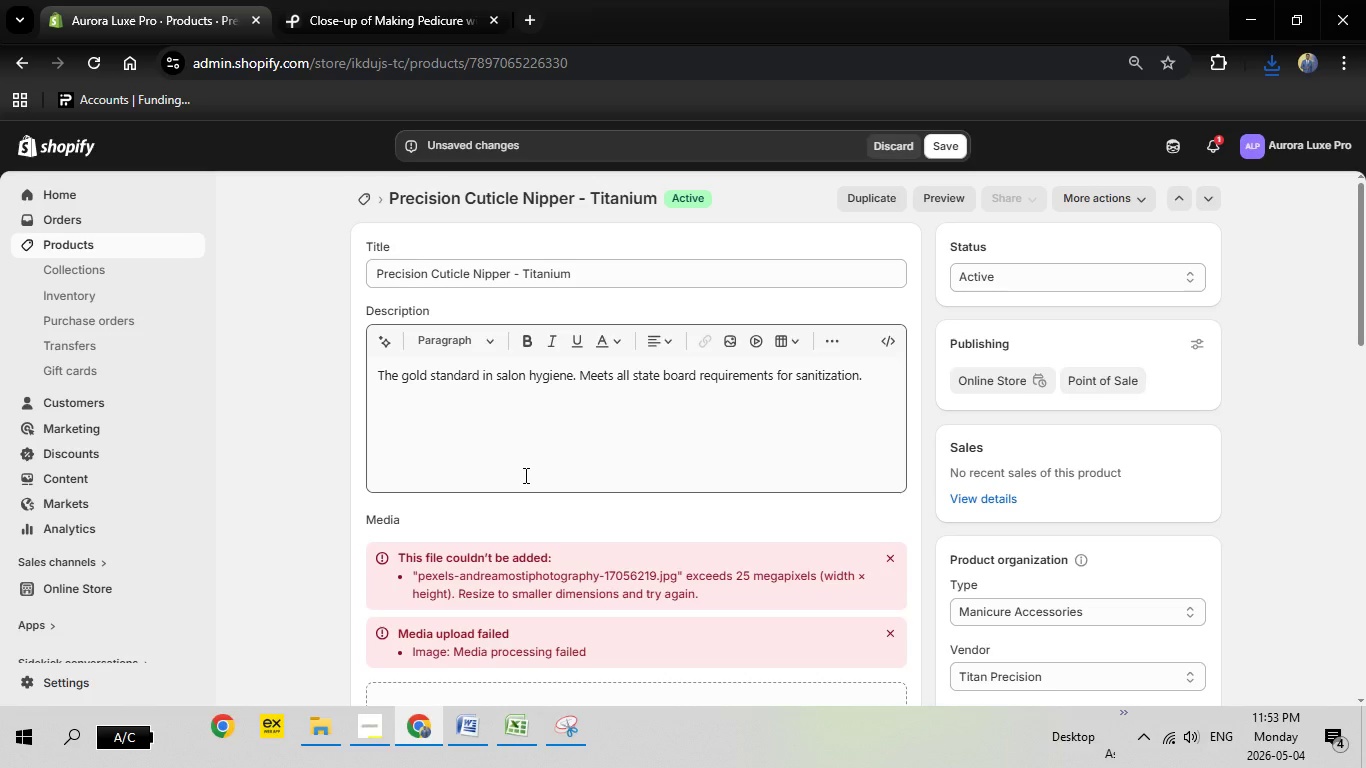 
scroll: coordinate [755, 527], scroll_direction: down, amount: 2.0
 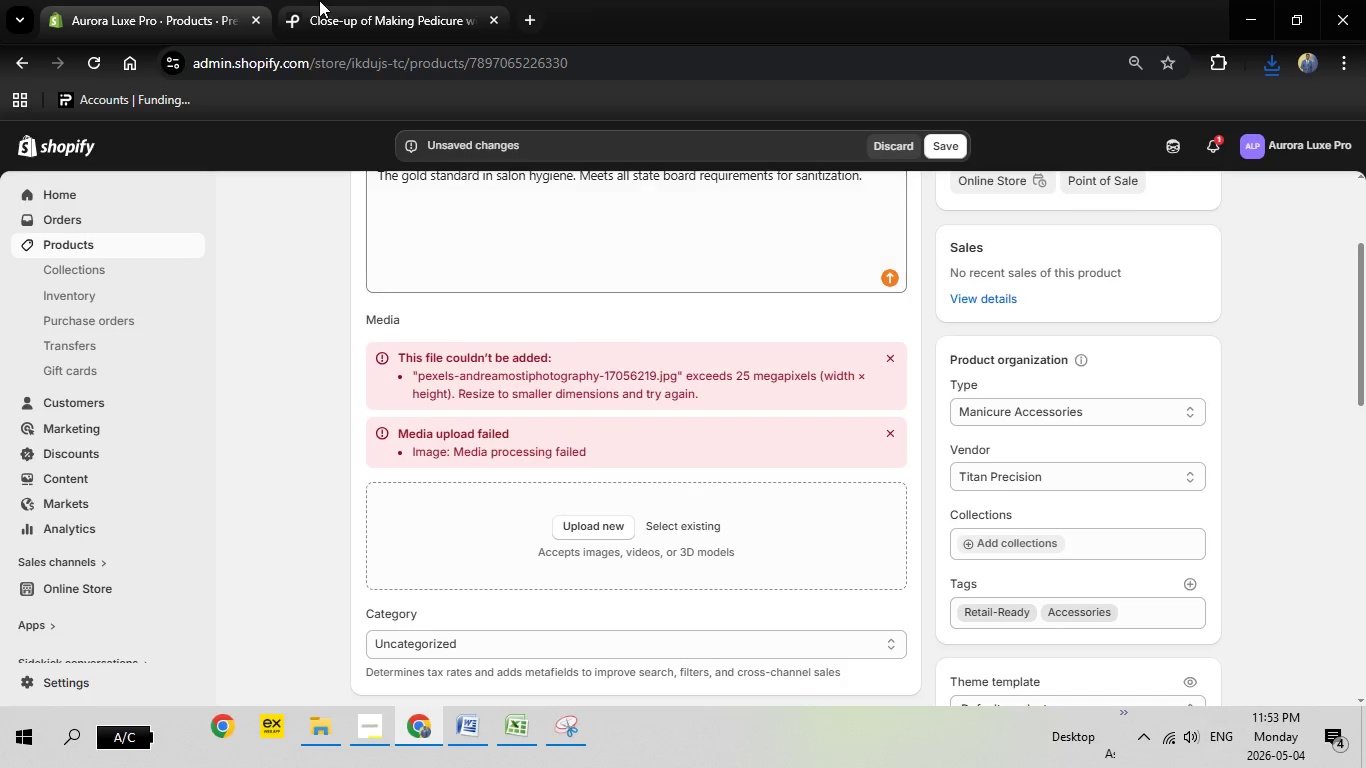 
left_click([334, 0])
 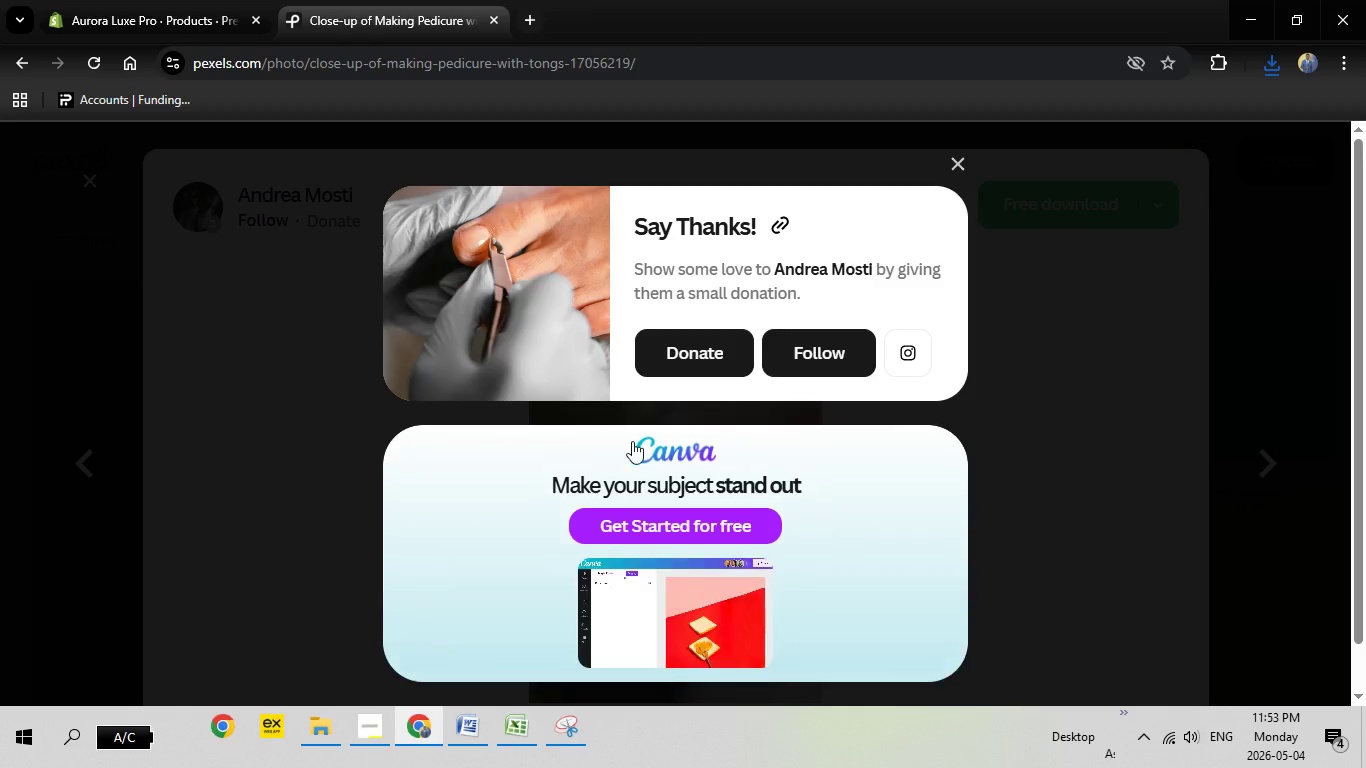 
key(Escape)
 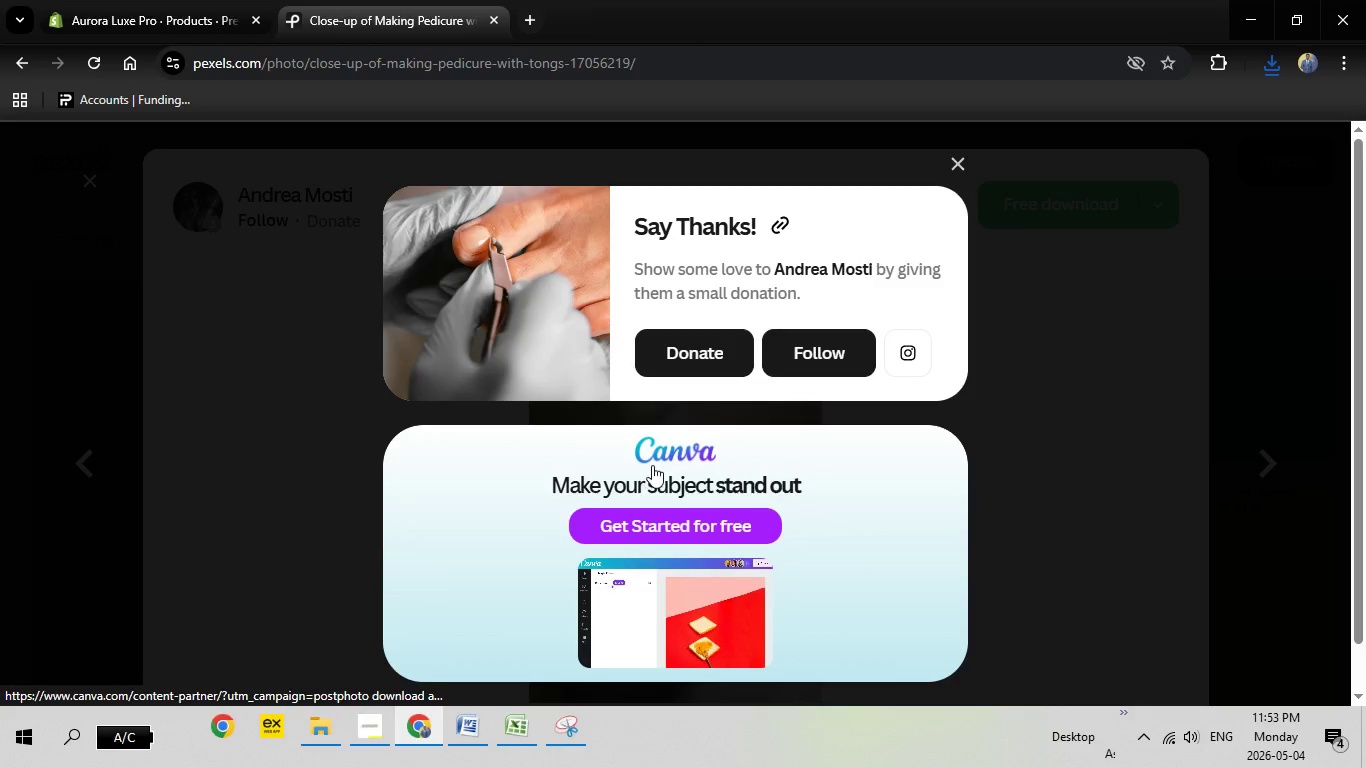 
key(Escape)
 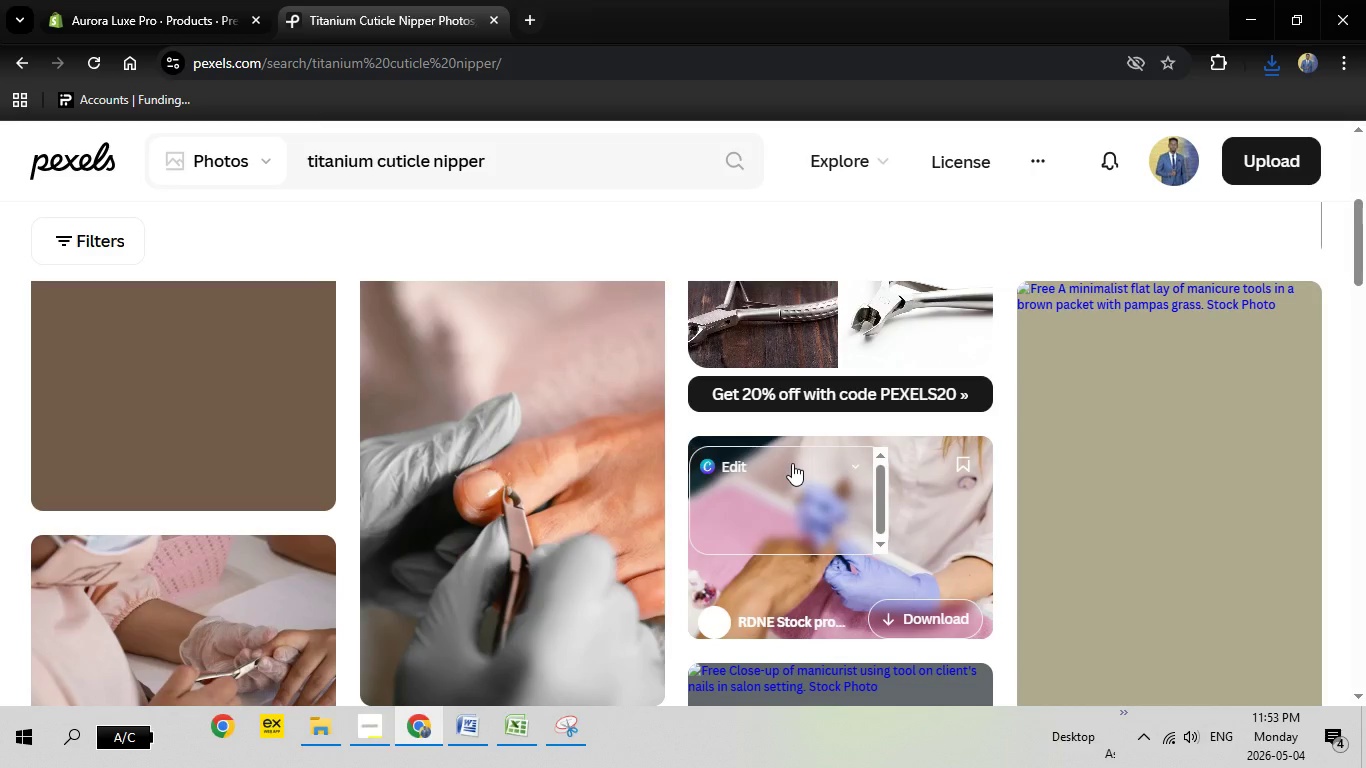 
scroll: coordinate [1050, 540], scroll_direction: down, amount: 11.0
 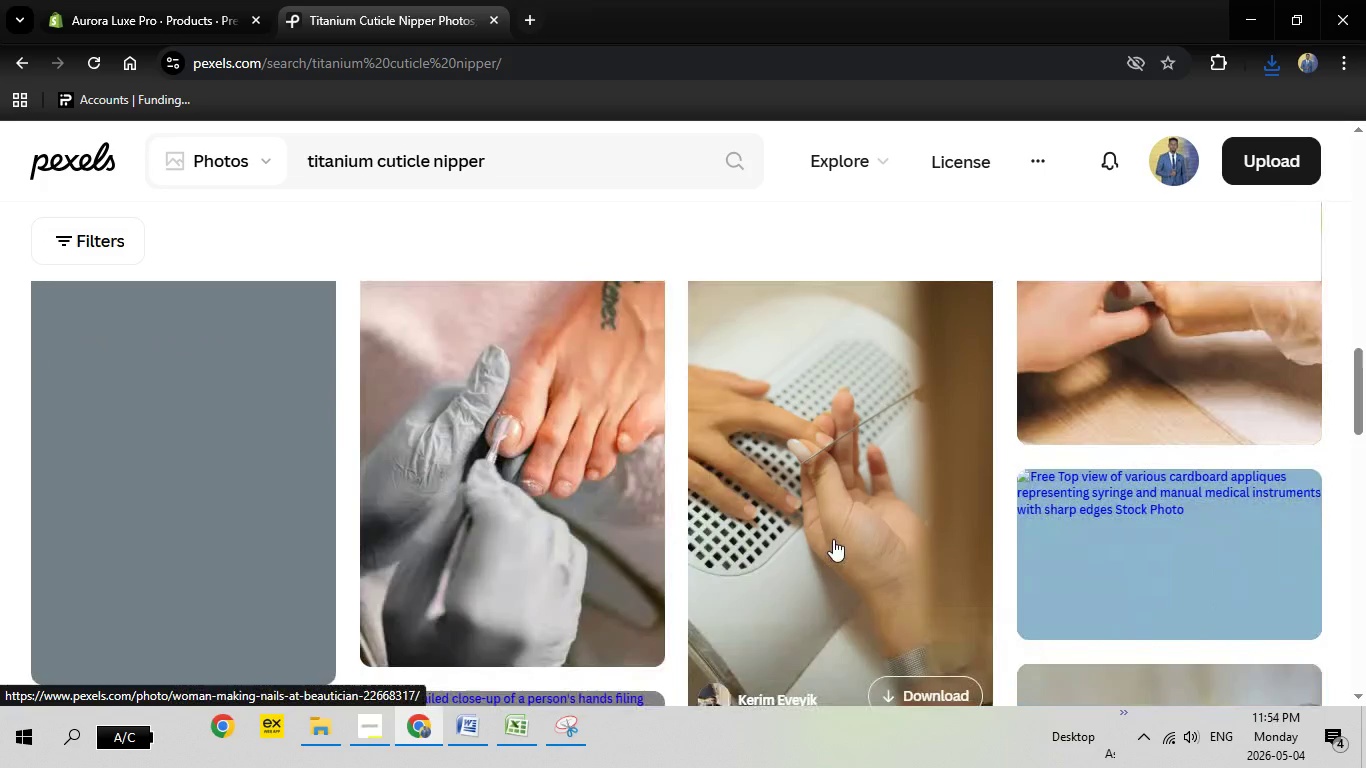 
left_click([833, 539])
 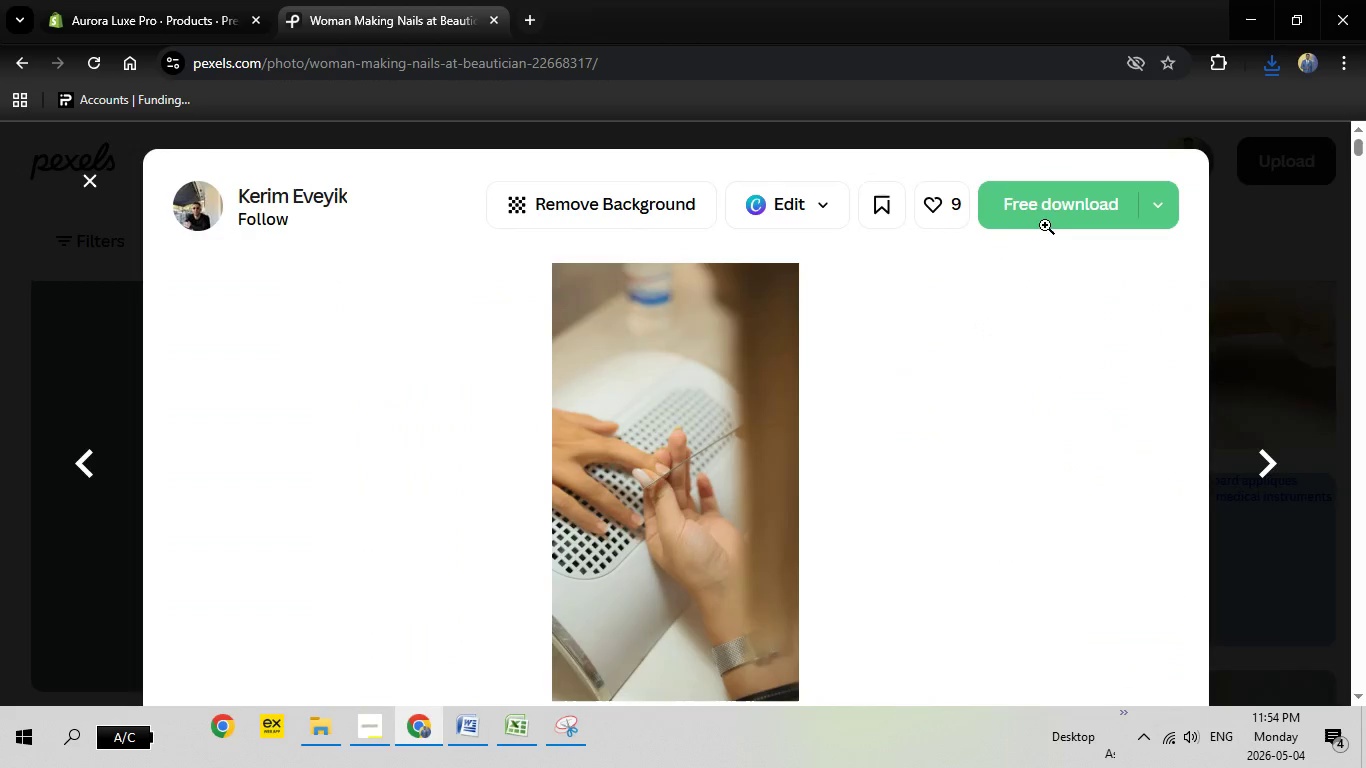 
left_click([1047, 220])
 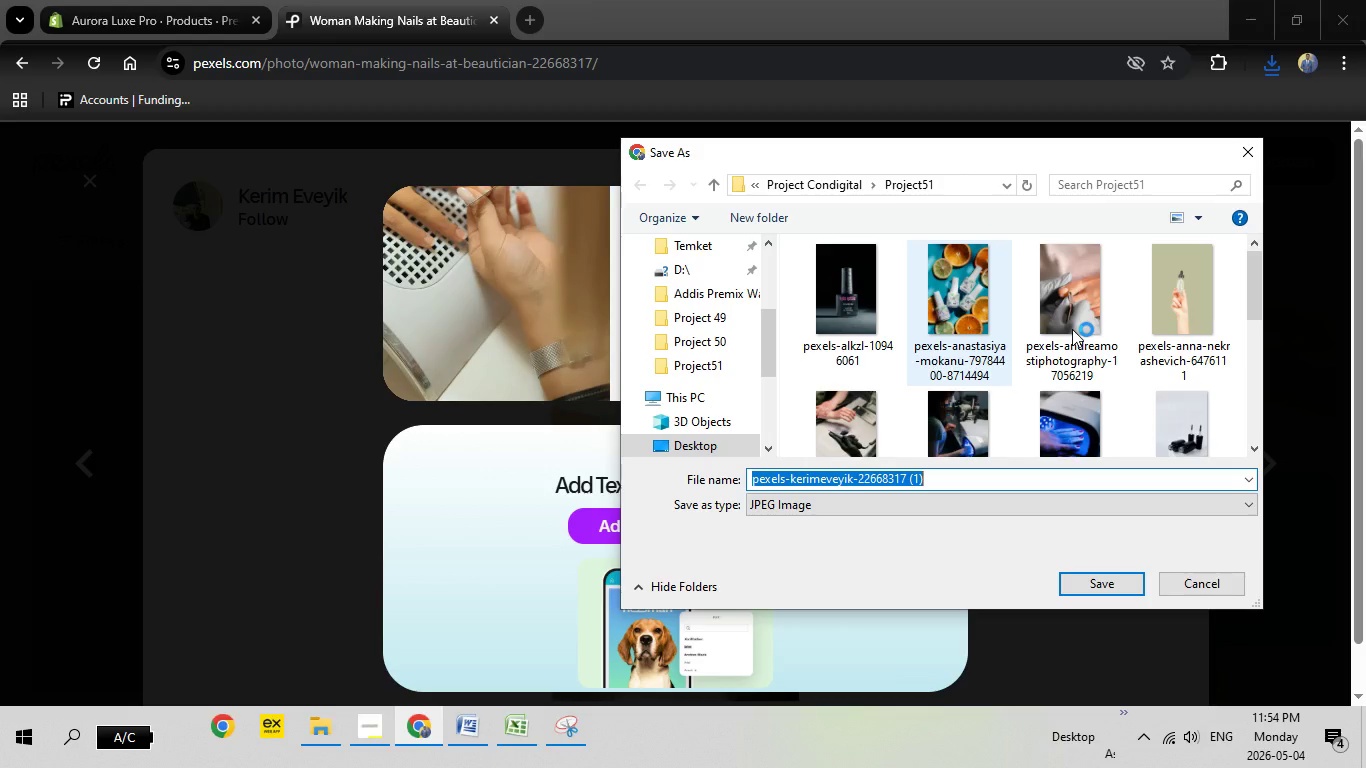 
wait(21.69)
 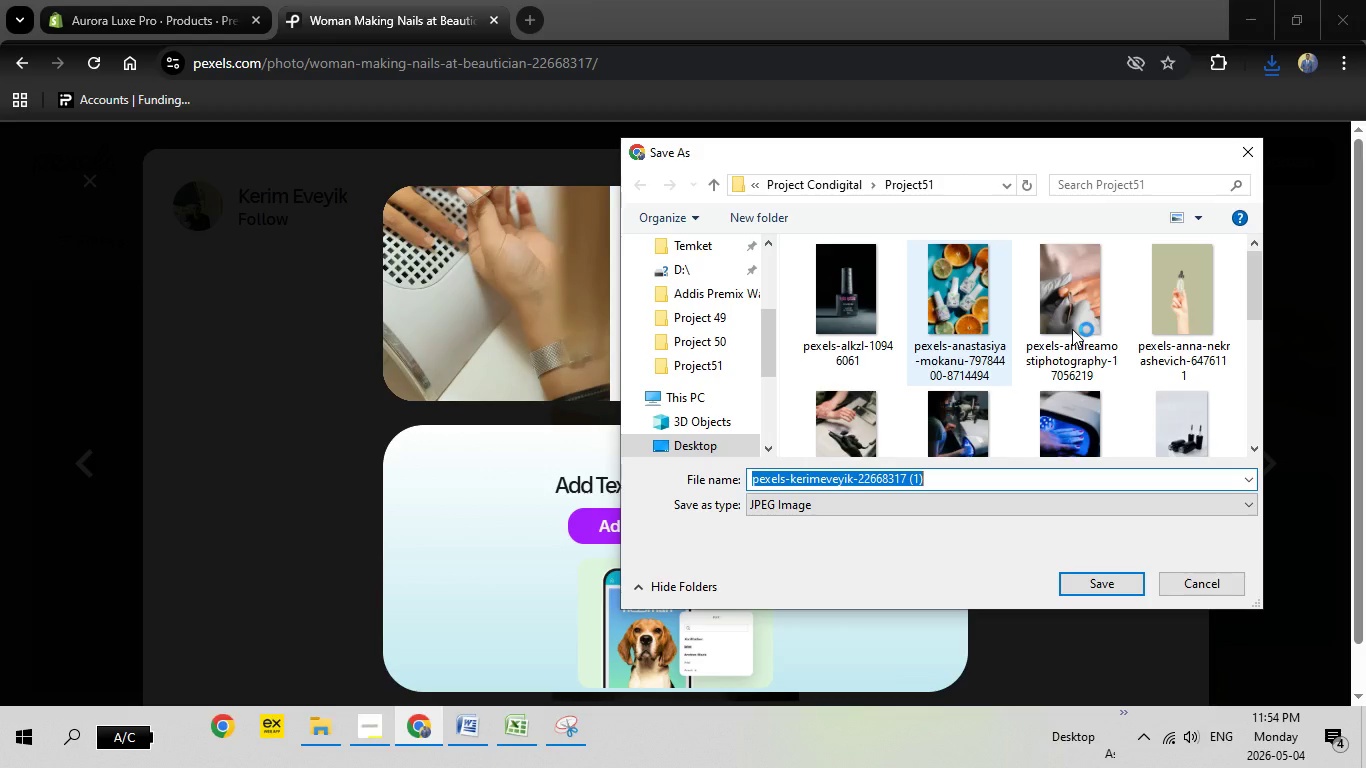 
left_click([1198, 574])
 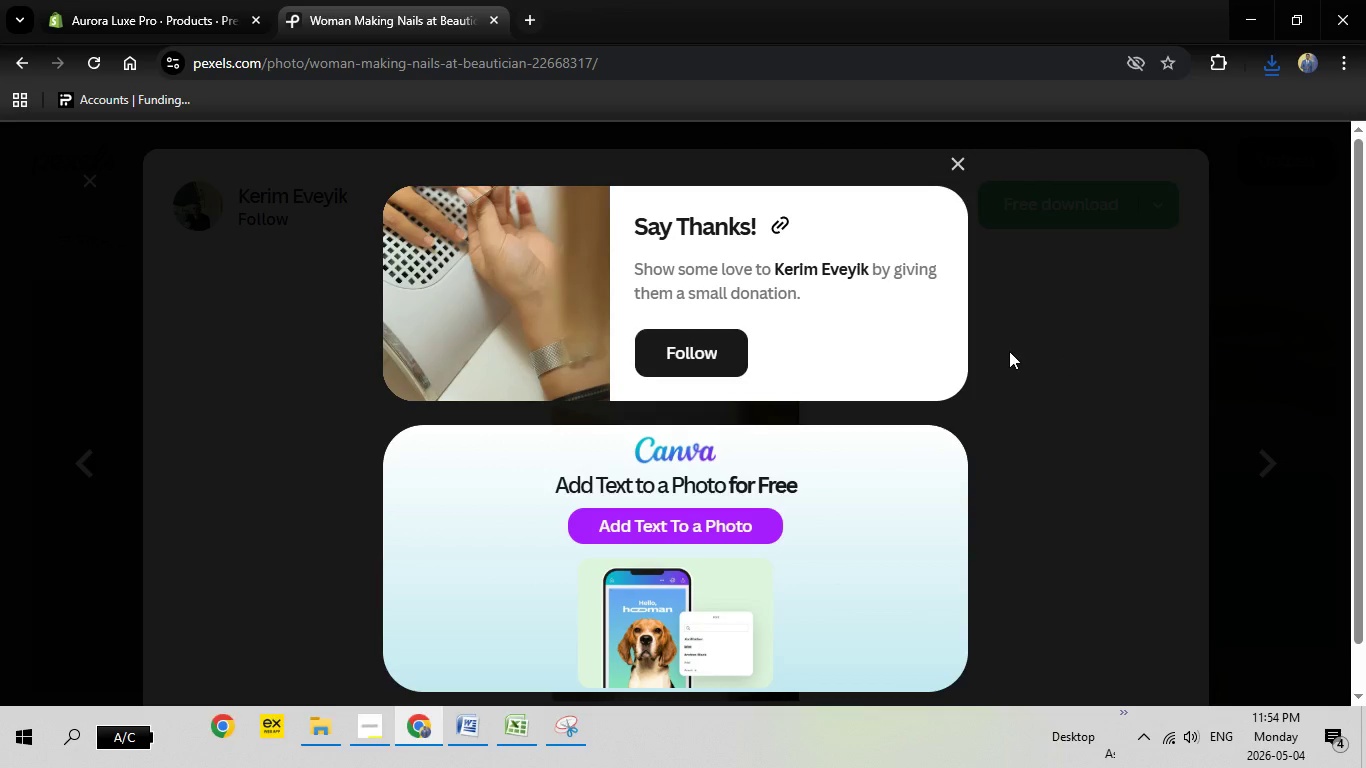 
key(Escape)
 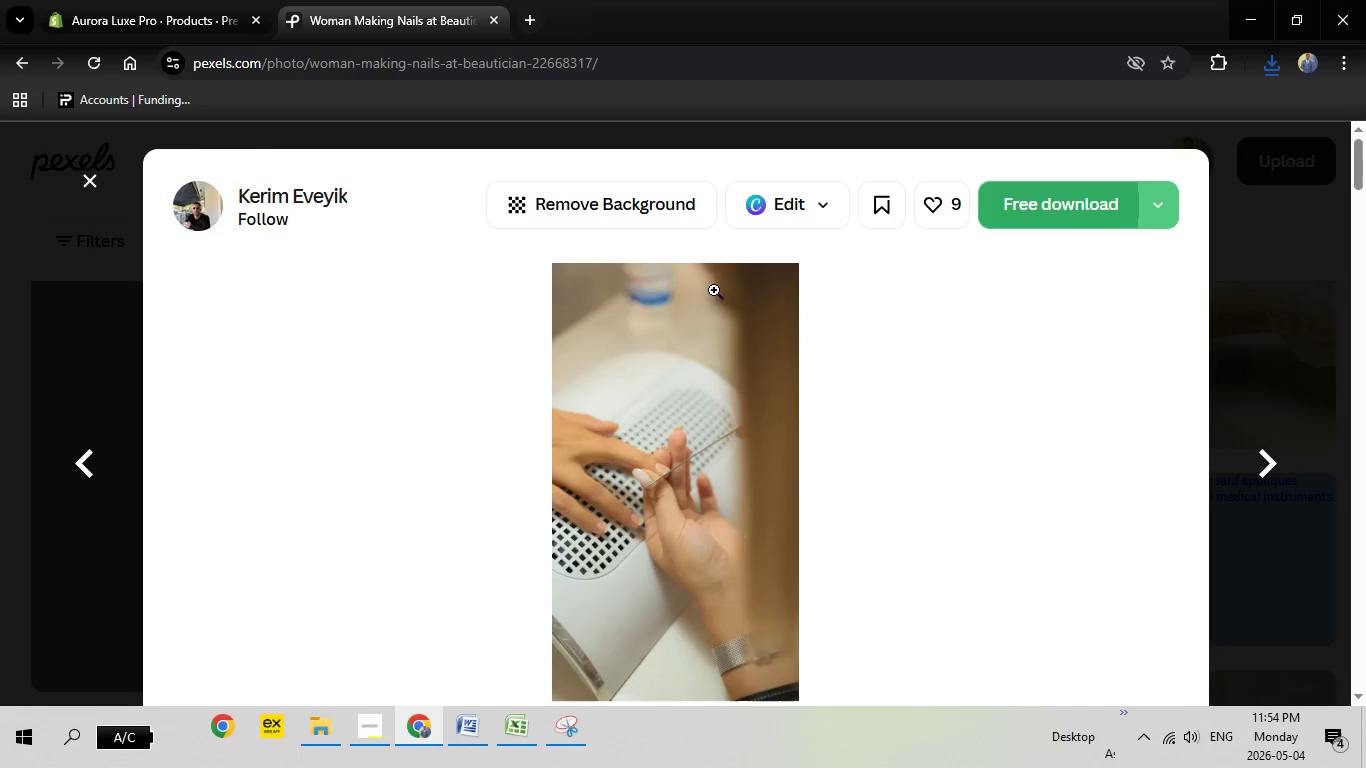 
key(Escape)
 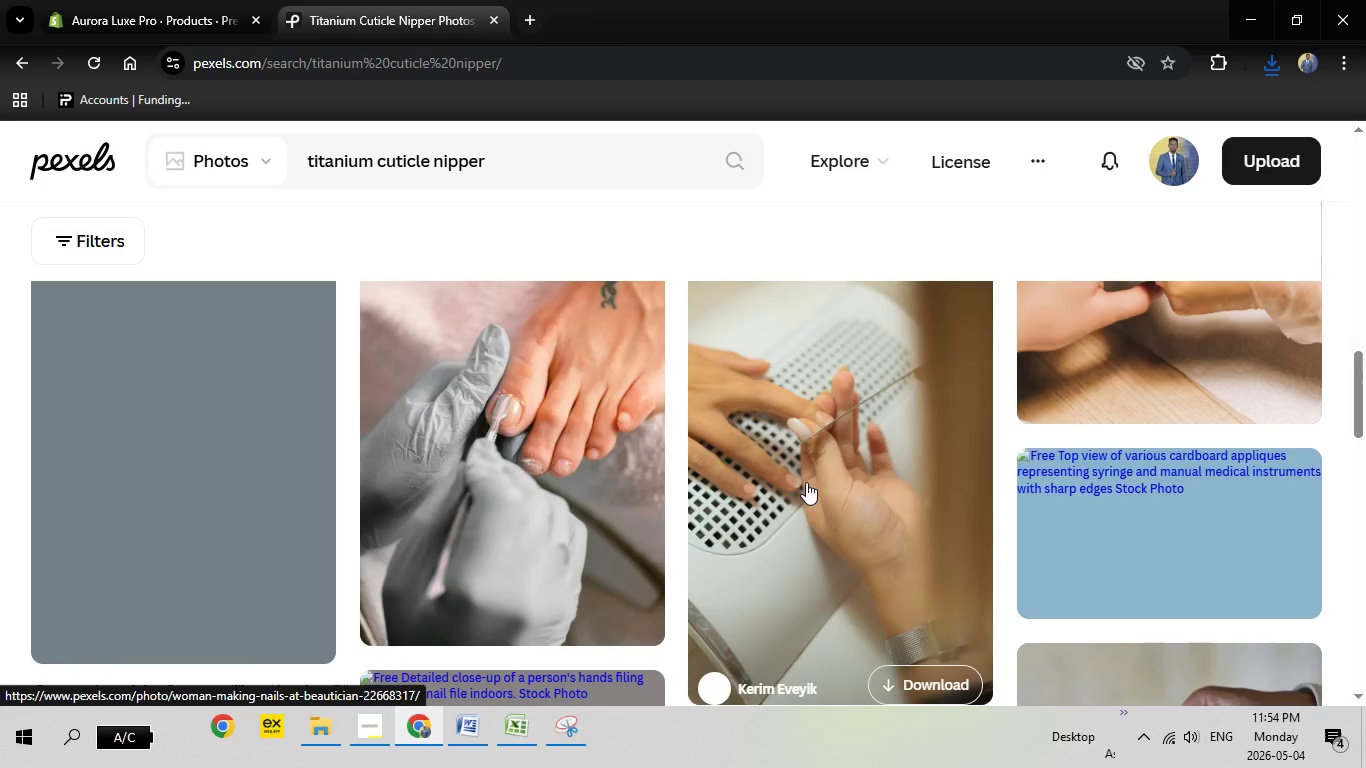 
scroll: coordinate [810, 482], scroll_direction: down, amount: 12.0
 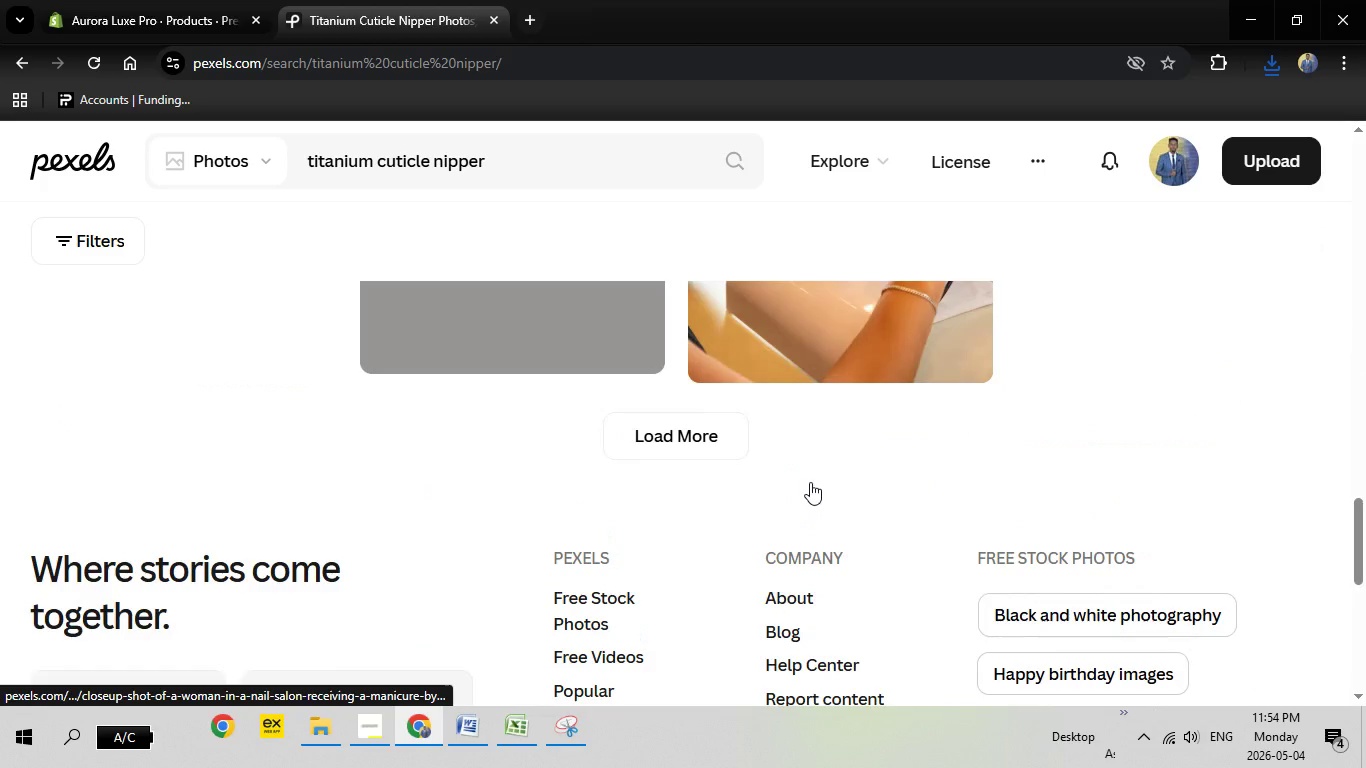 
scroll: coordinate [813, 482], scroll_direction: up, amount: 9.0
 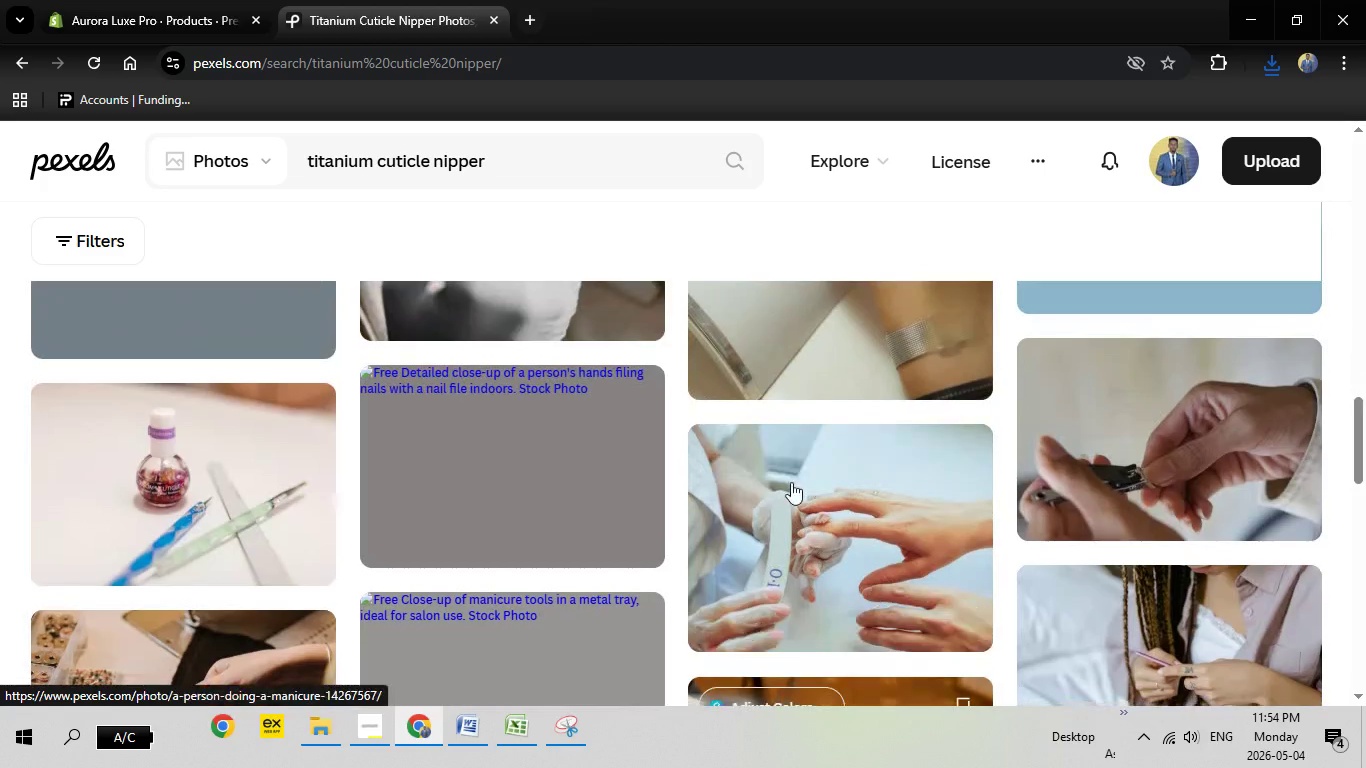 
scroll: coordinate [791, 482], scroll_direction: down, amount: 4.0
 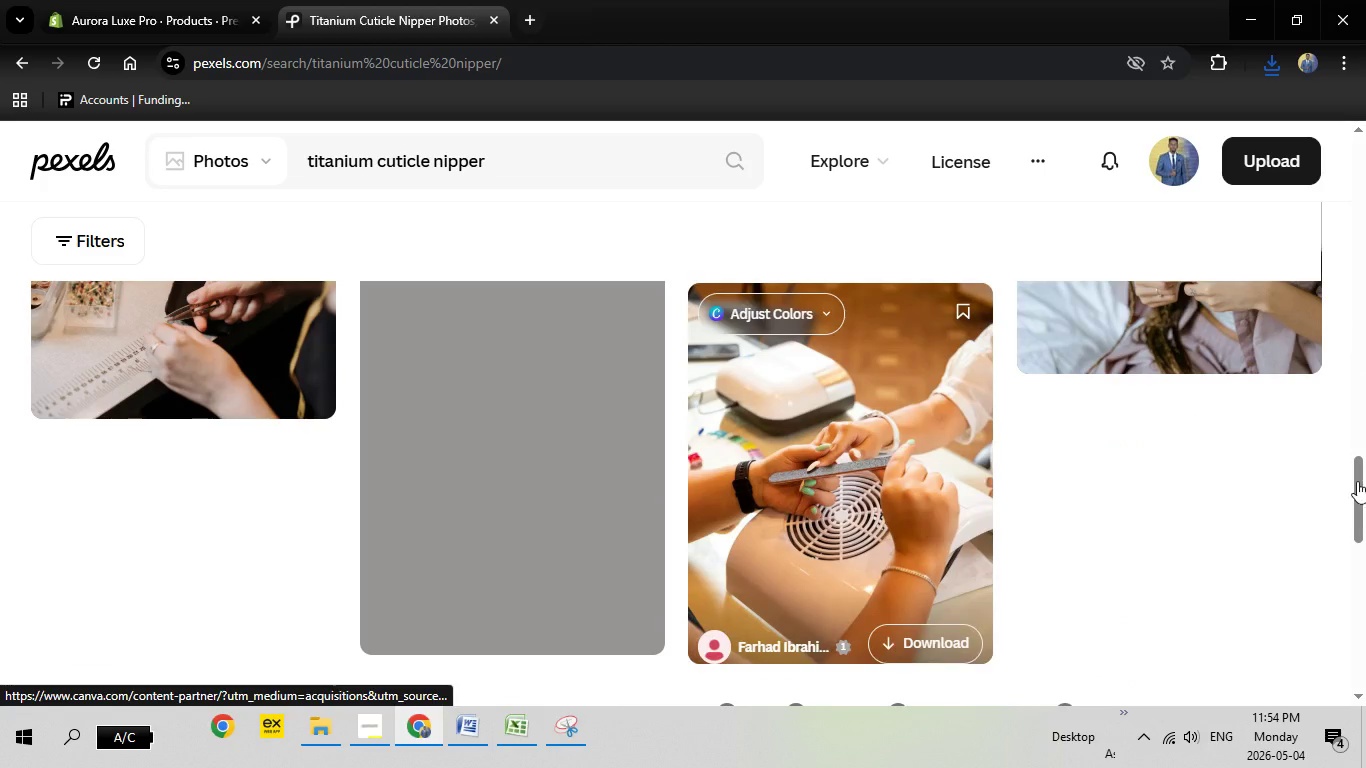 
scroll: coordinate [1202, 527], scroll_direction: up, amount: 7.0
 